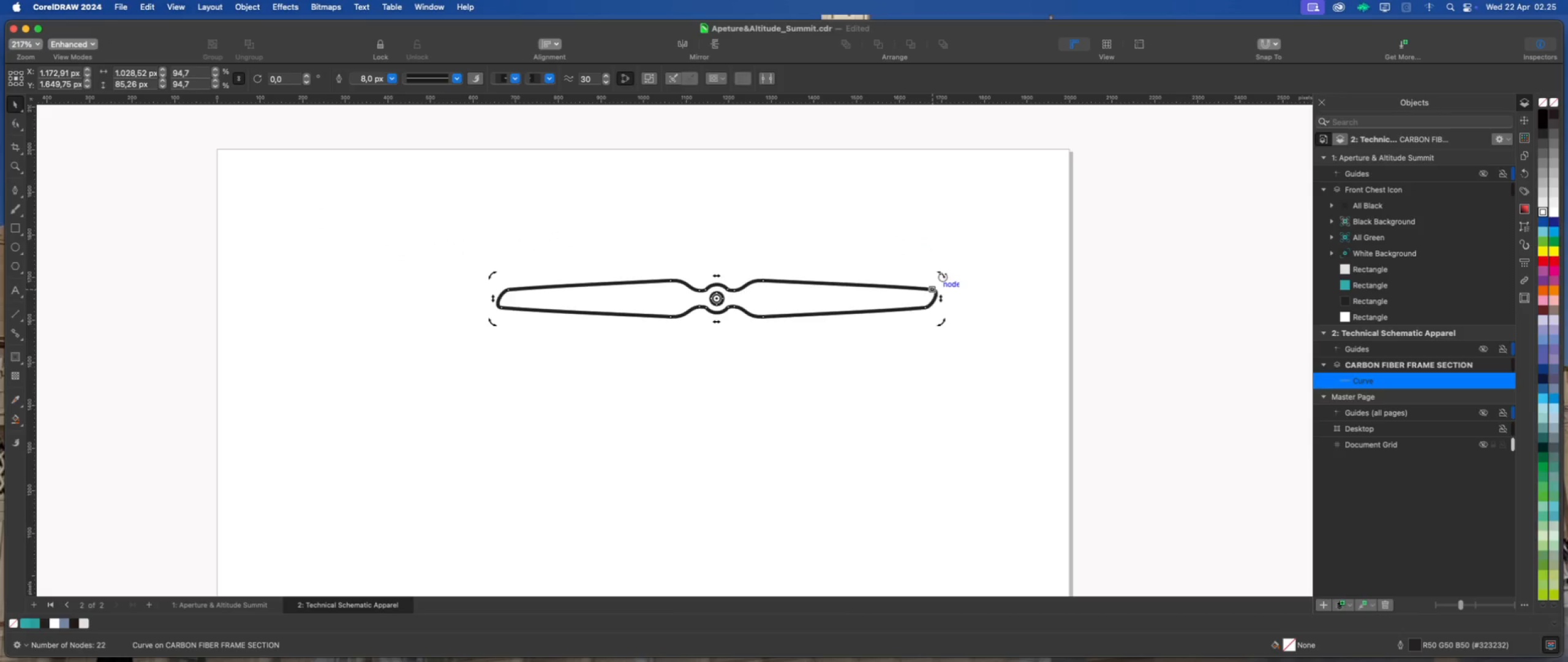 
left_click_drag(start_coordinate=[944, 276], to_coordinate=[895, 416])
 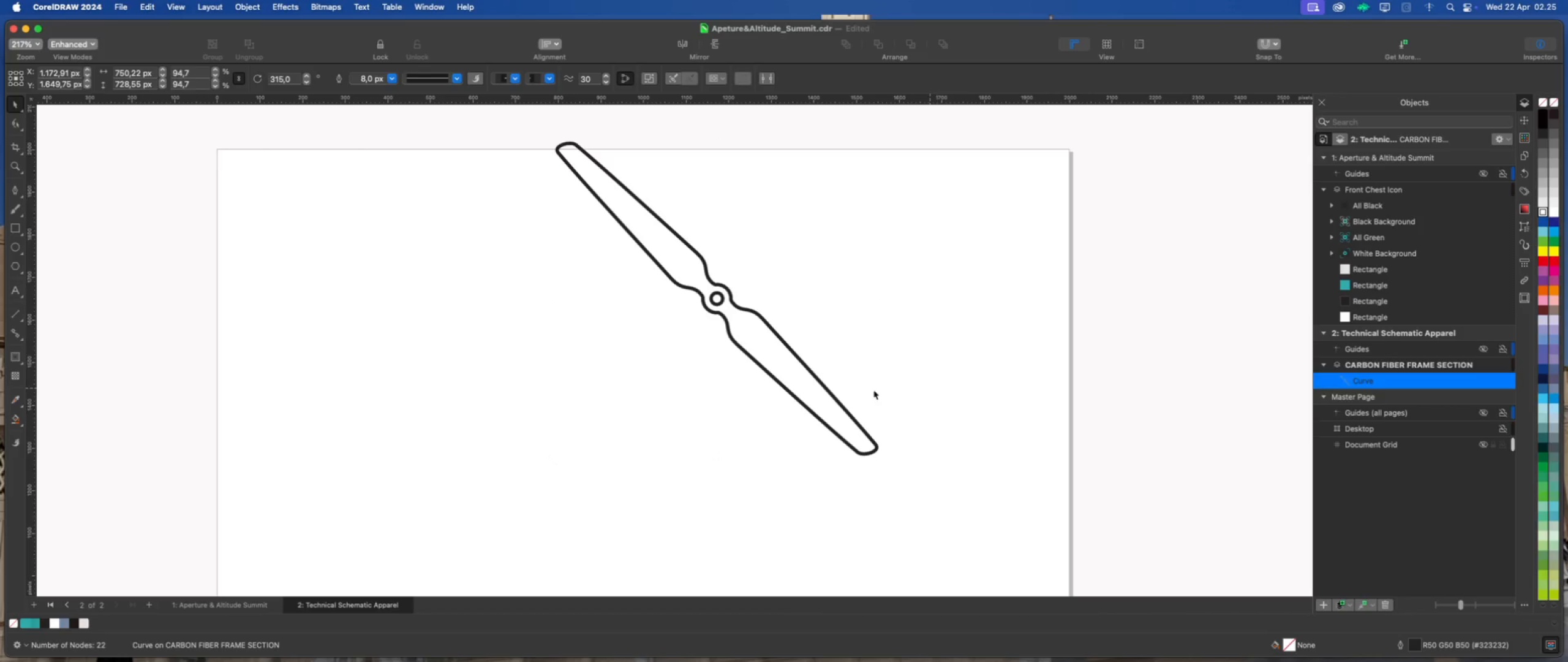 
hold_key(key=CommandLeft, duration=2.64)
 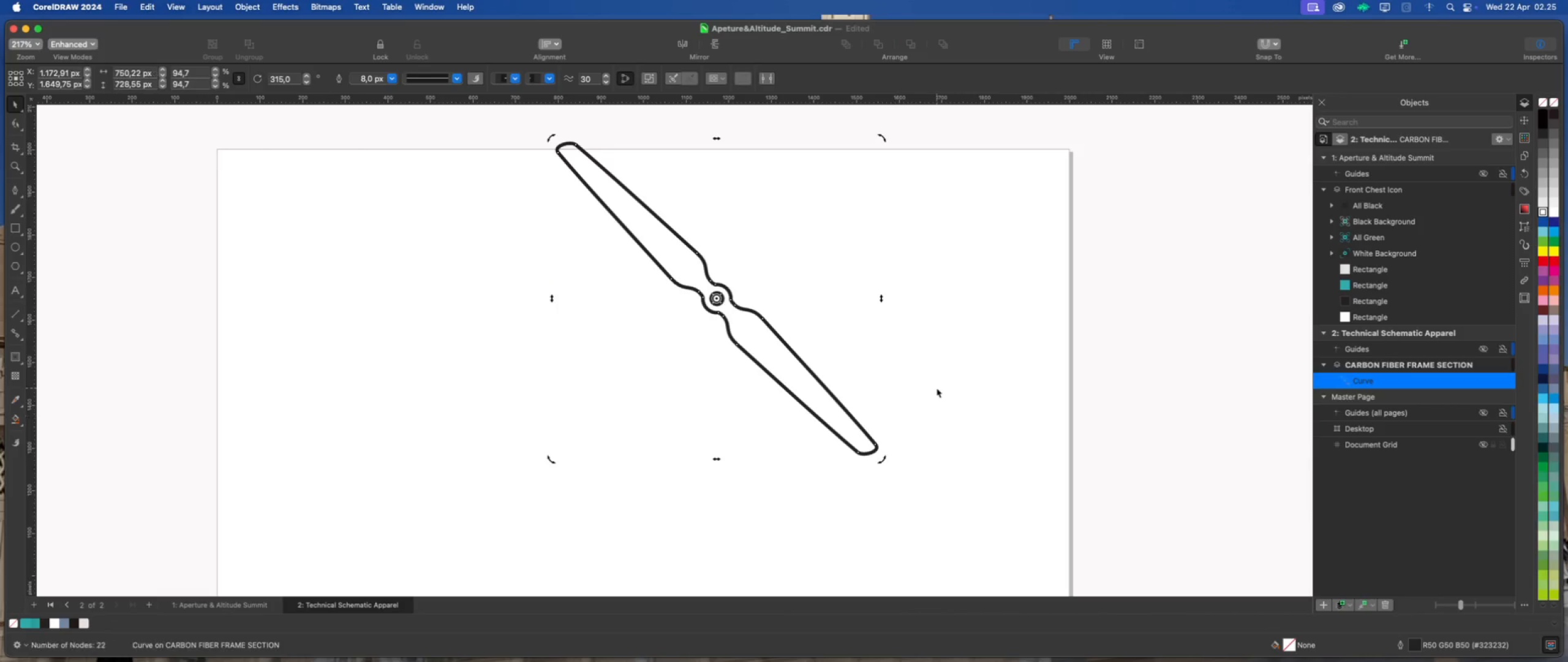 
left_click([937, 388])
 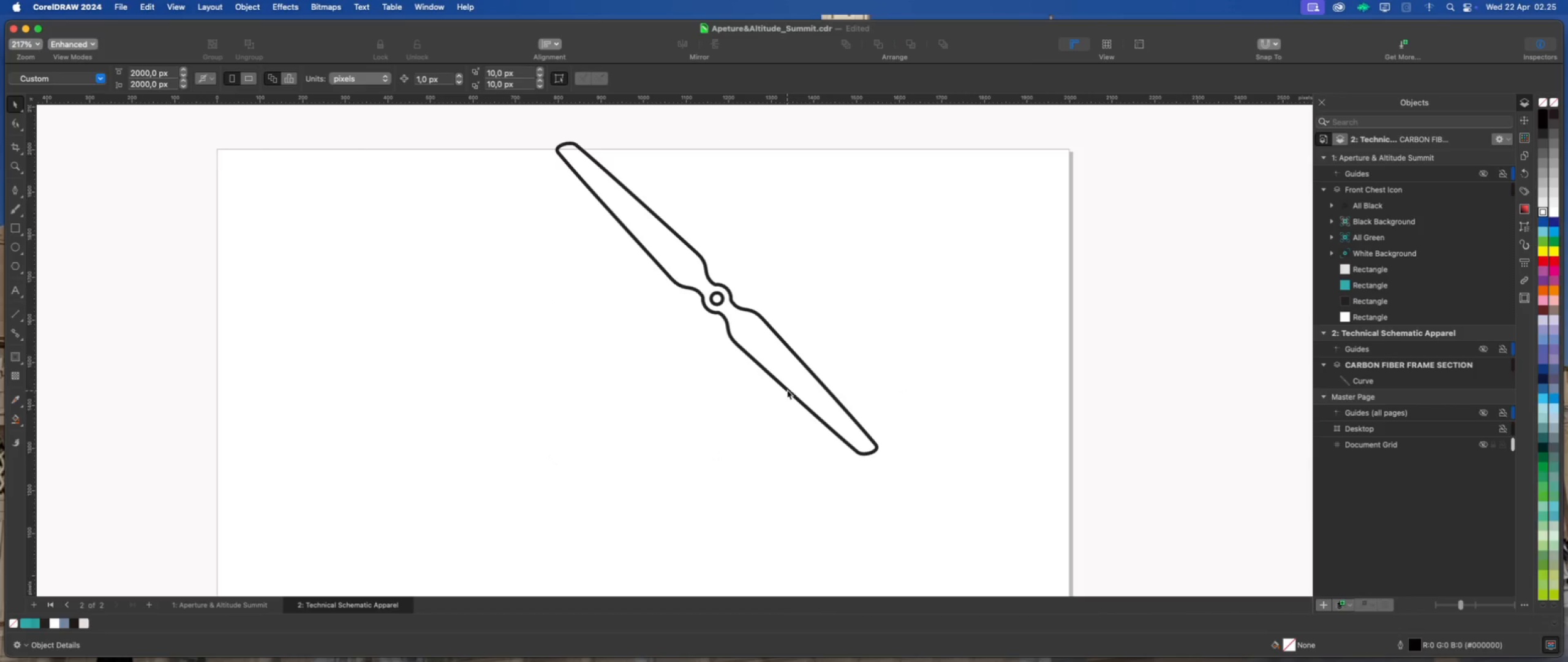 
left_click([802, 378])
 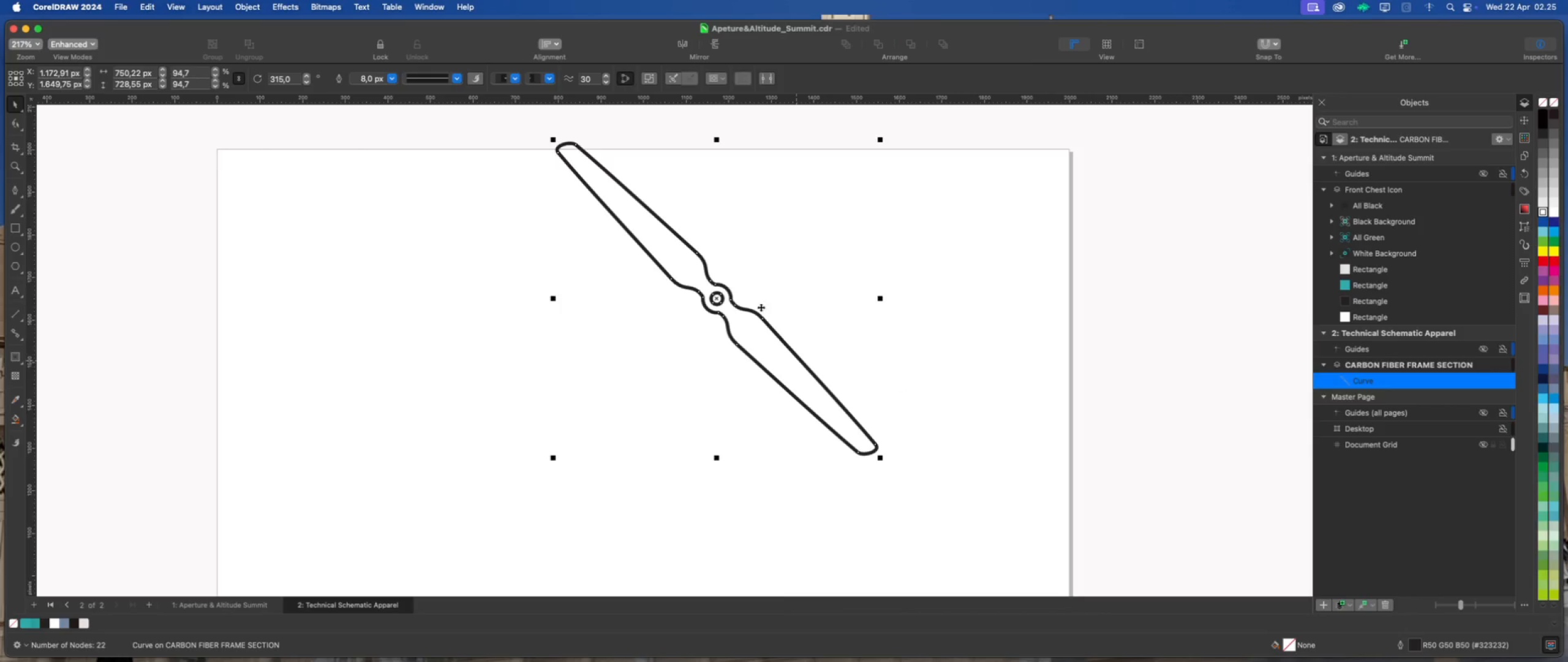 
scroll: coordinate [748, 274], scroll_direction: up, amount: 2.0
 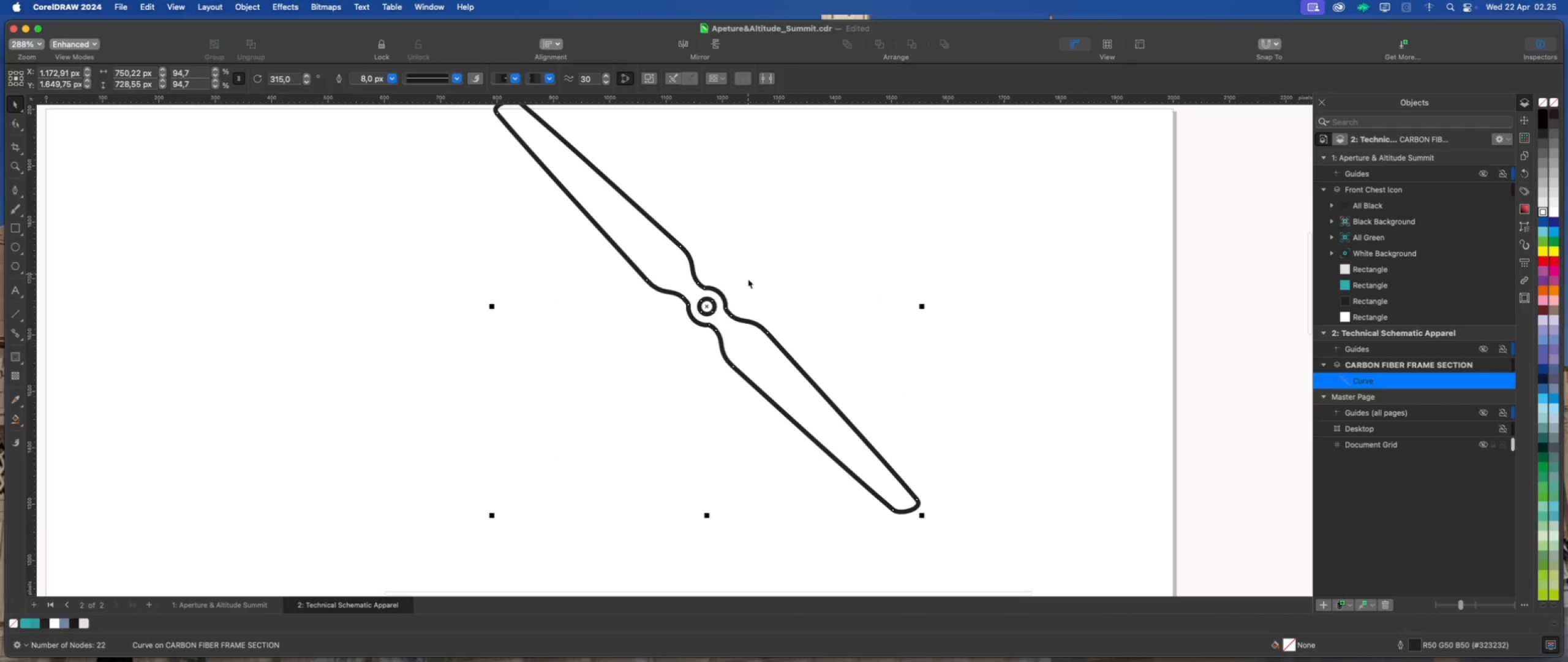 
scroll: coordinate [778, 268], scroll_direction: down, amount: 8.0
 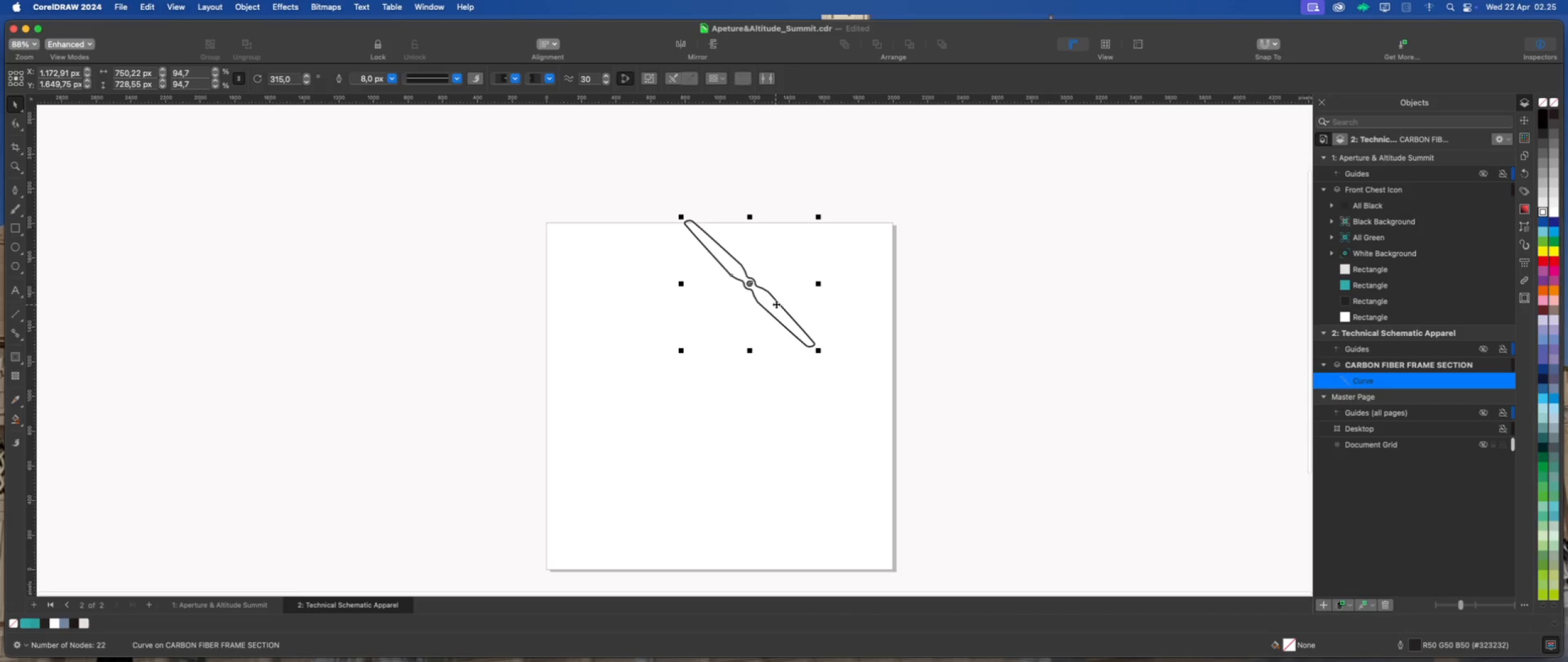 
left_click_drag(start_coordinate=[777, 303], to_coordinate=[763, 383])
 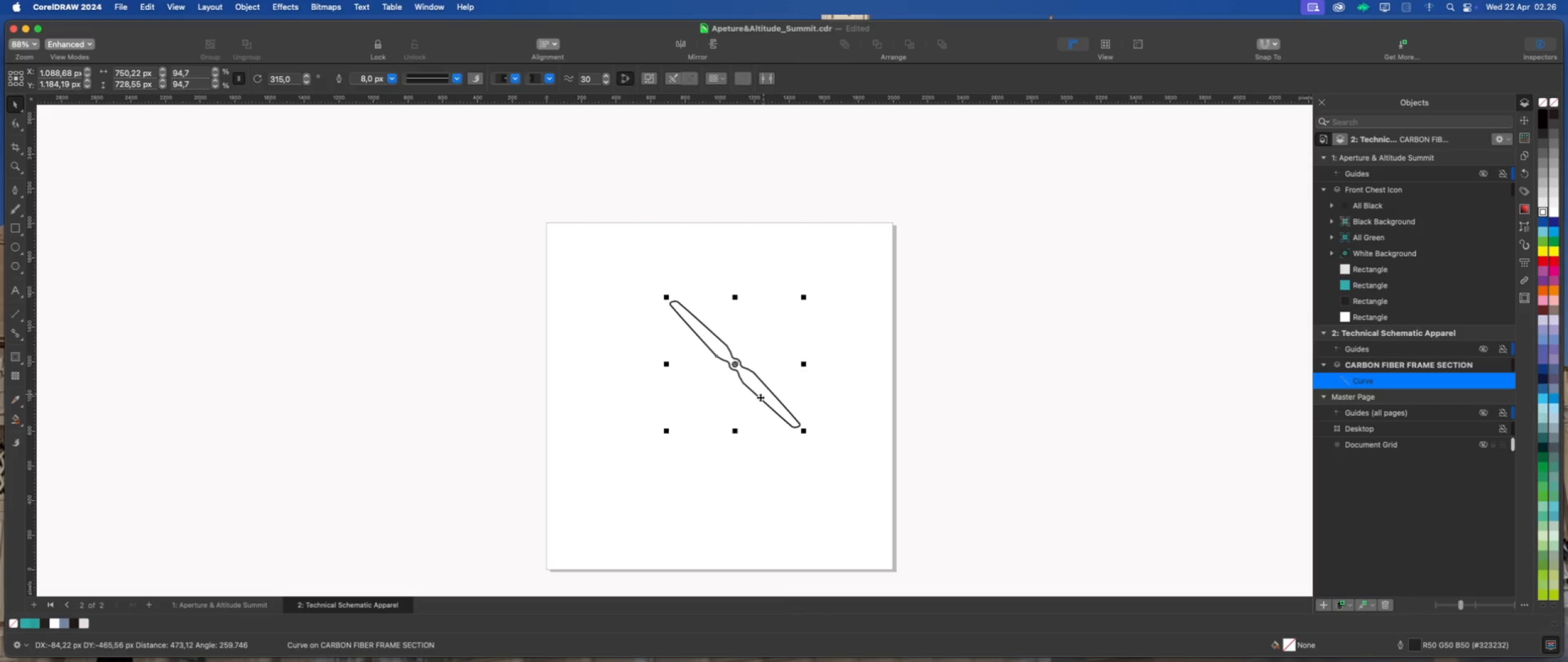 
scroll: coordinate [723, 348], scroll_direction: up, amount: 12.0
 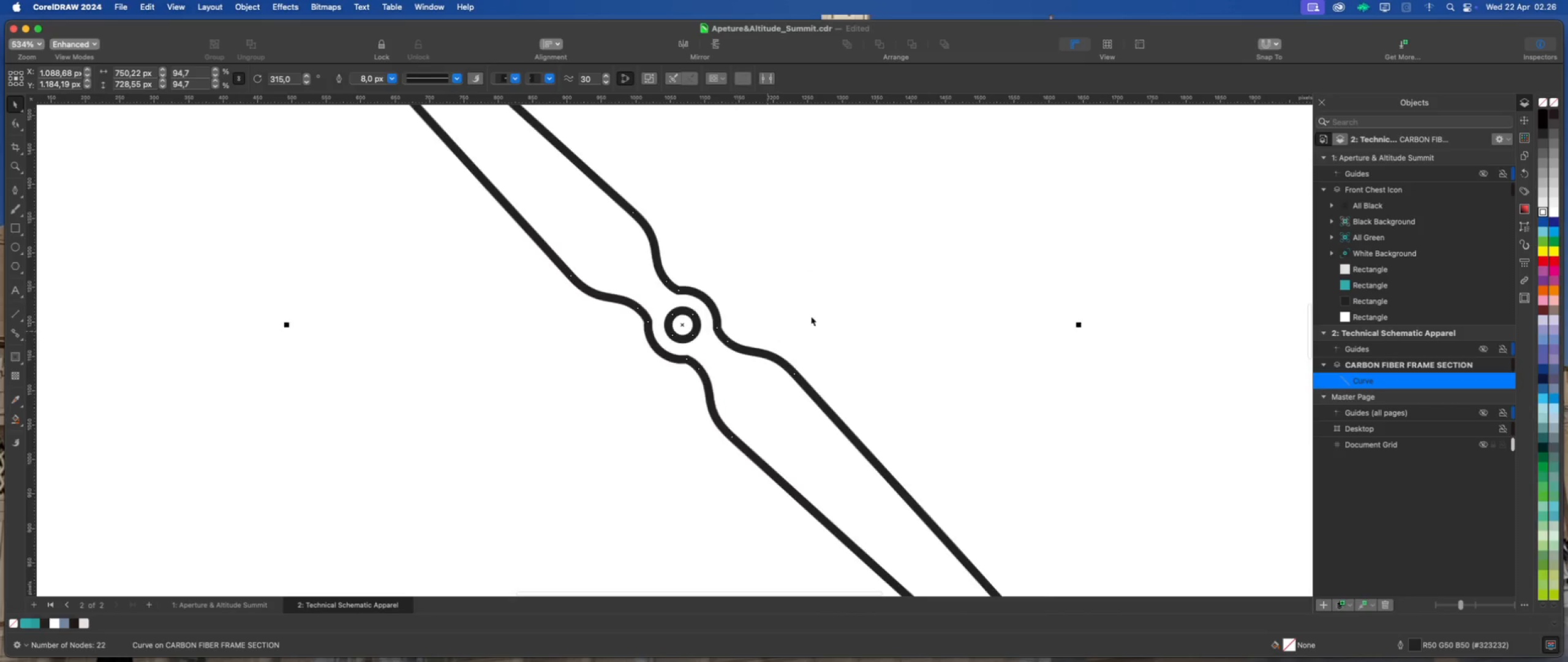 
left_click([811, 316])
 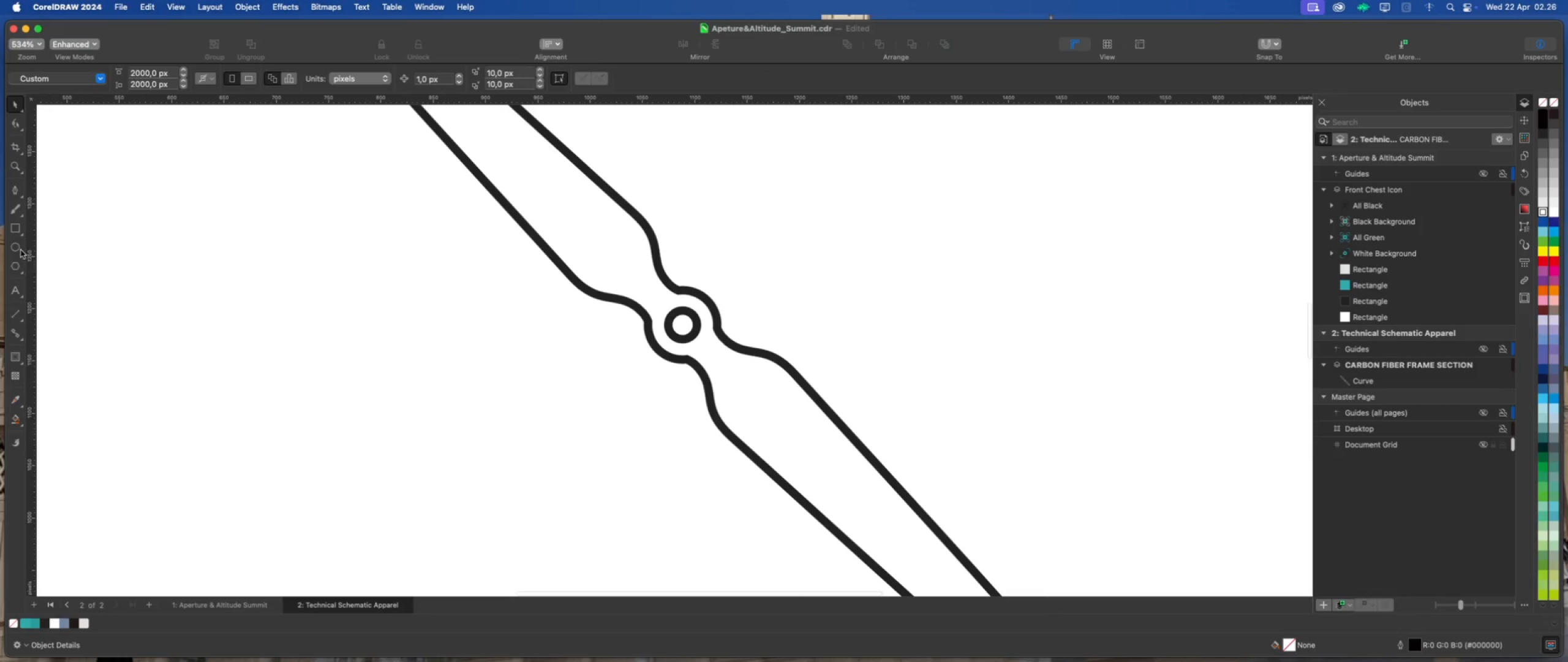 
left_click([18, 248])
 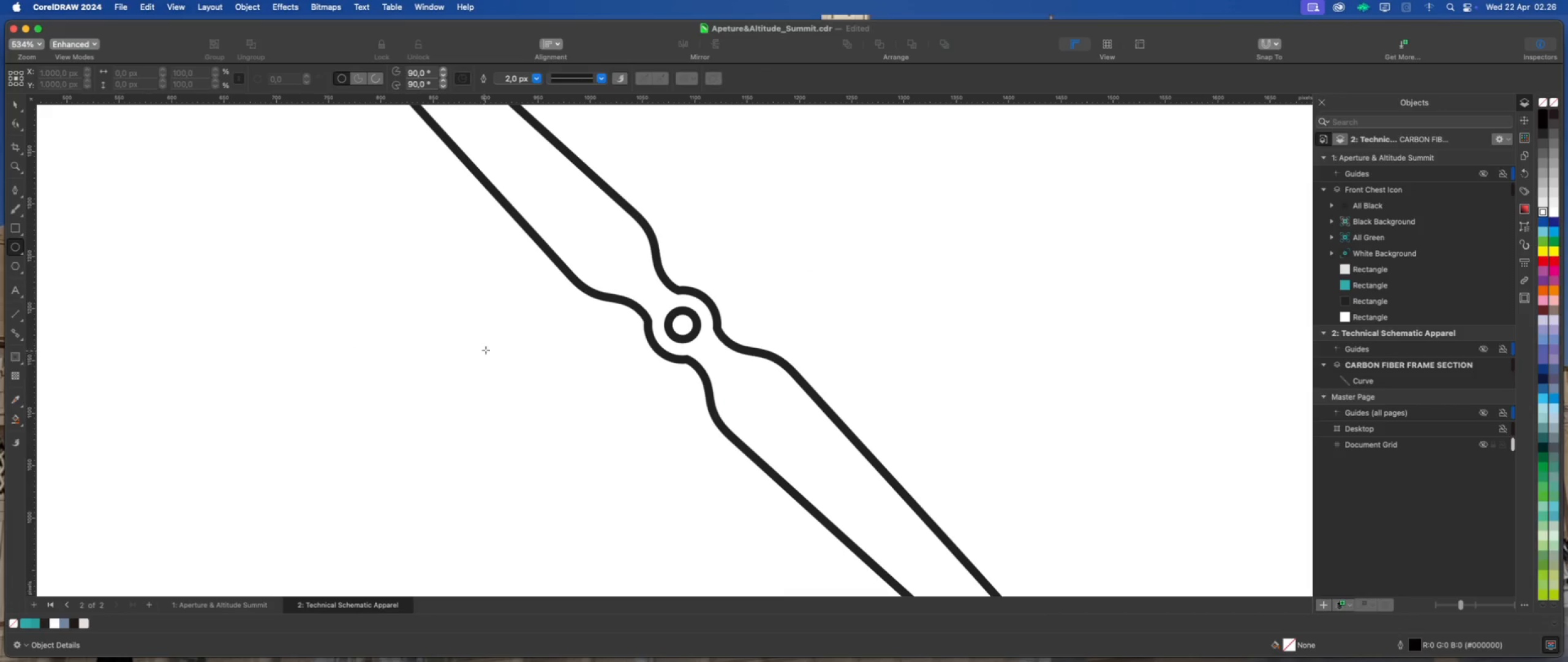 
hold_key(key=CommandLeft, duration=1.29)
left_click_drag(start_coordinate=[505, 304], to_coordinate=[592, 453])
 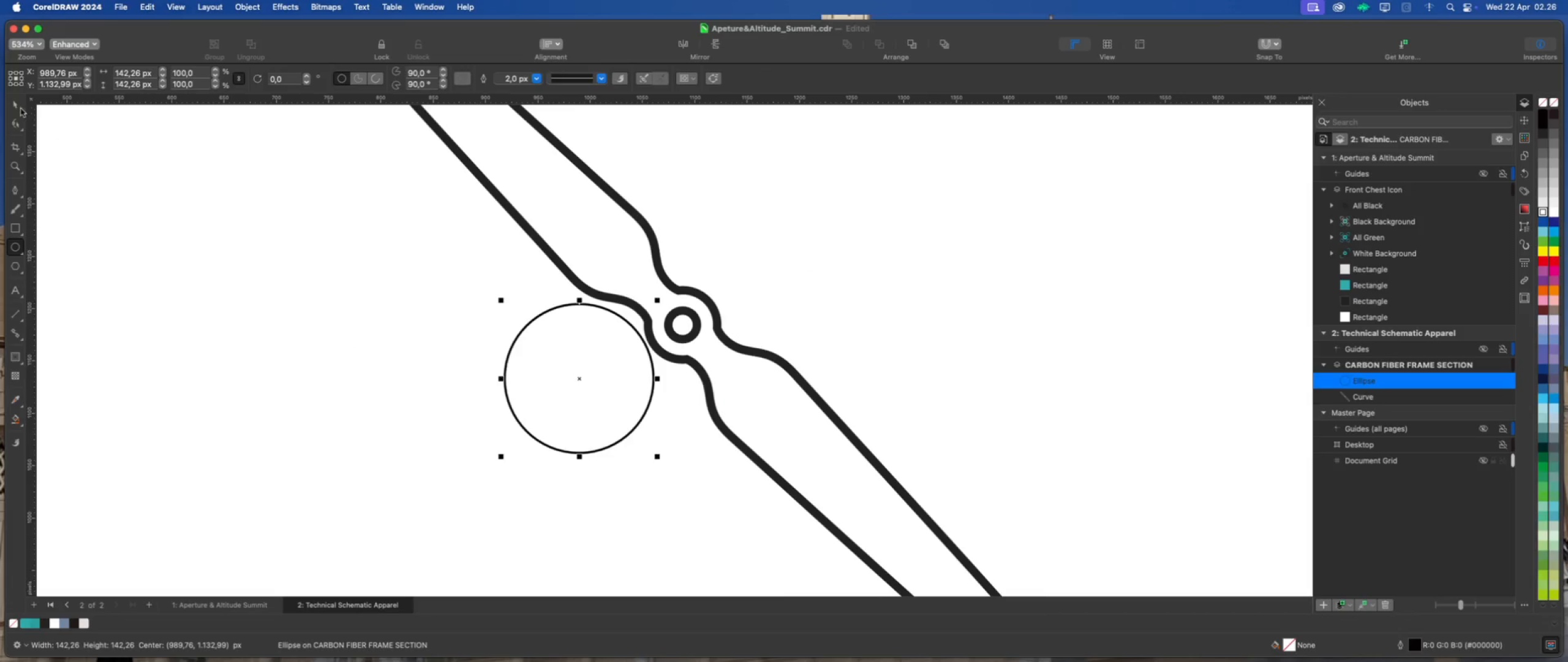 
left_click([15, 104])
 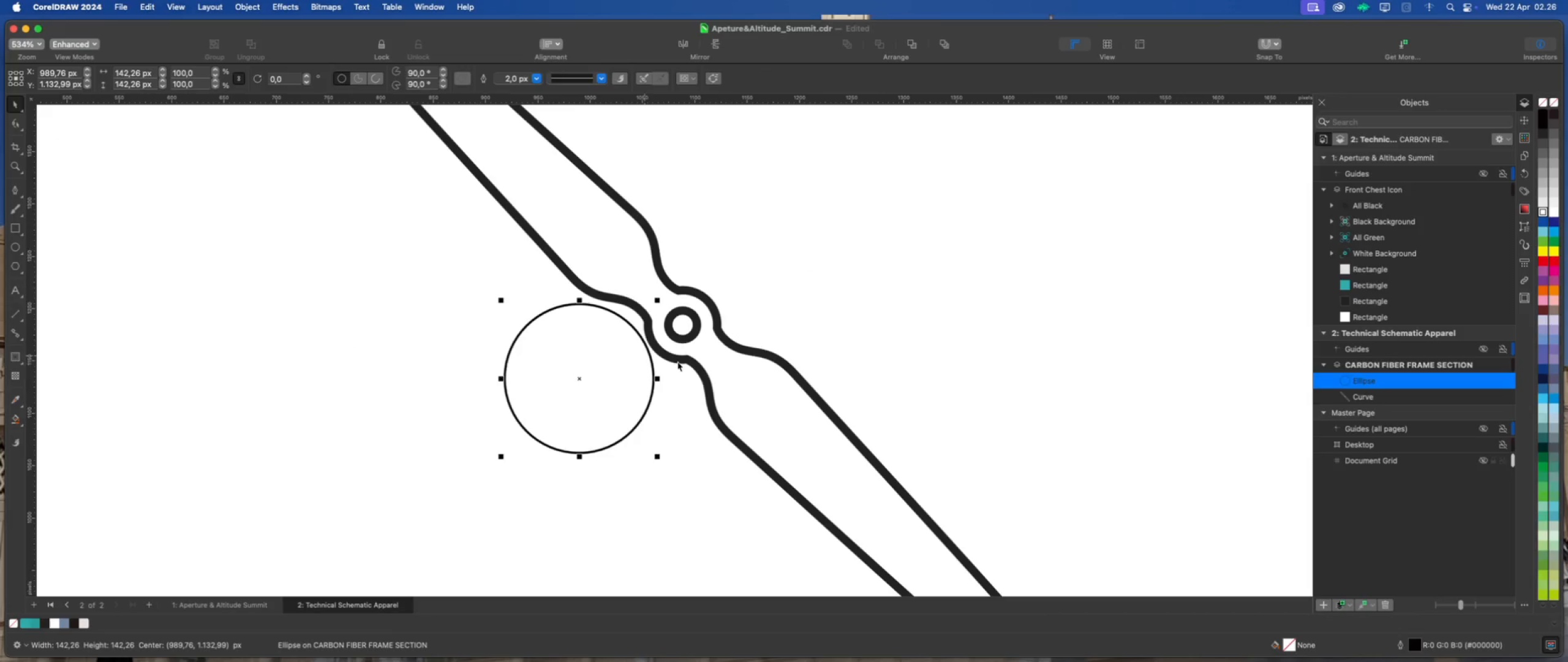 
hold_key(key=ShiftLeft, duration=0.65)
left_click([692, 362])
 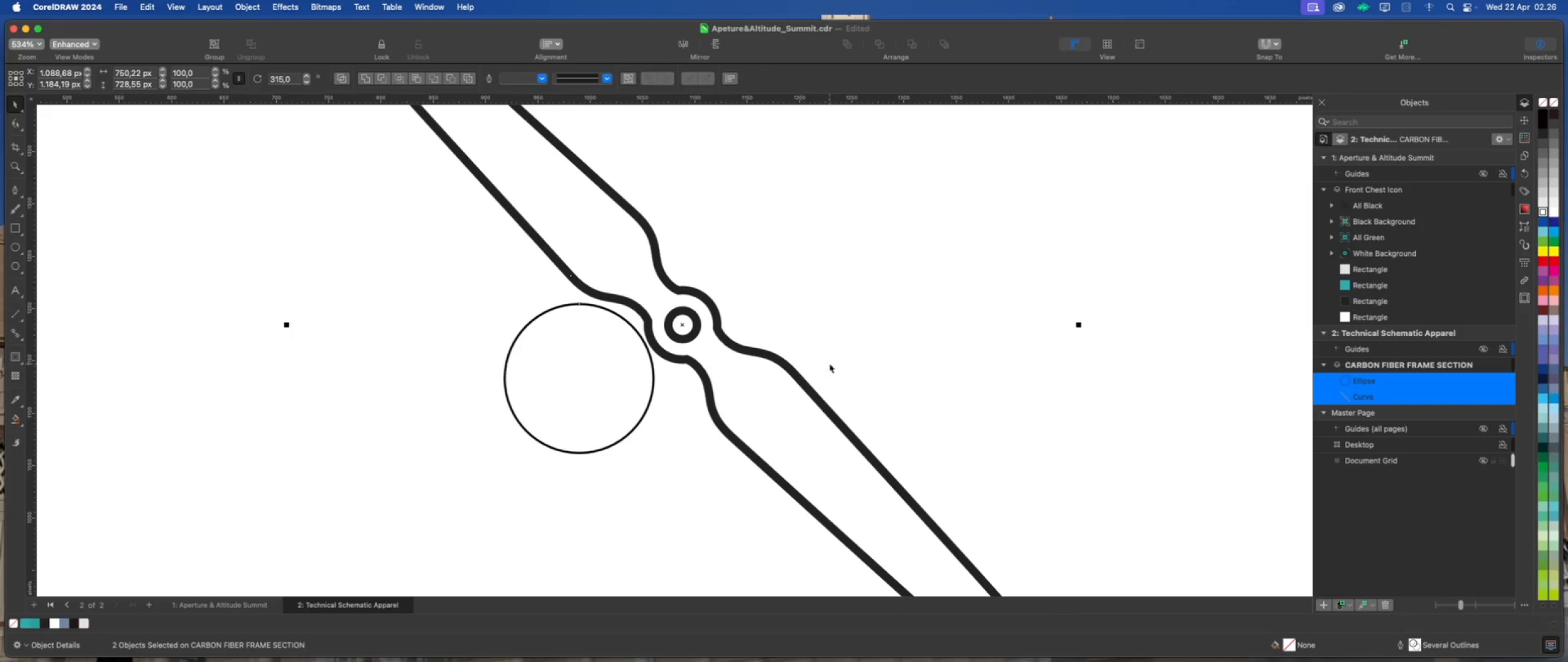 
type(CE)
 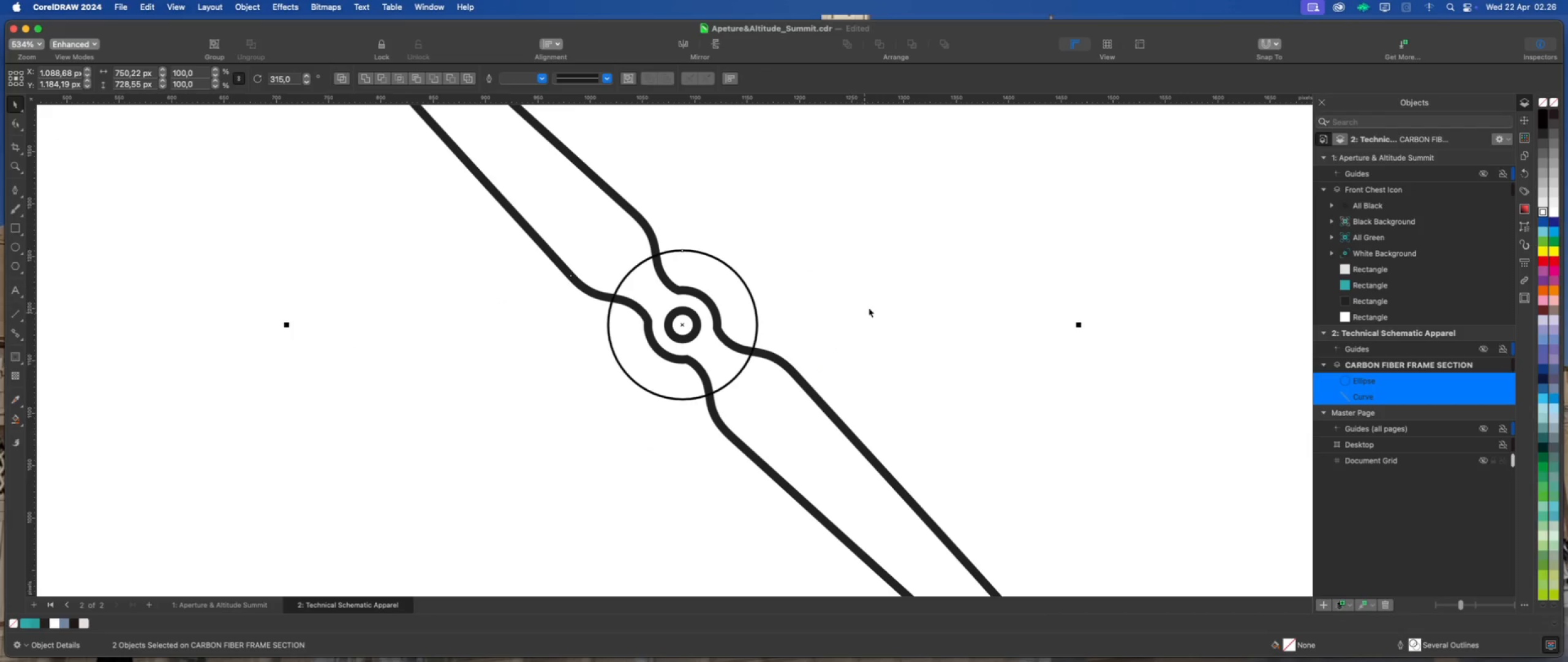 
left_click([869, 308])
 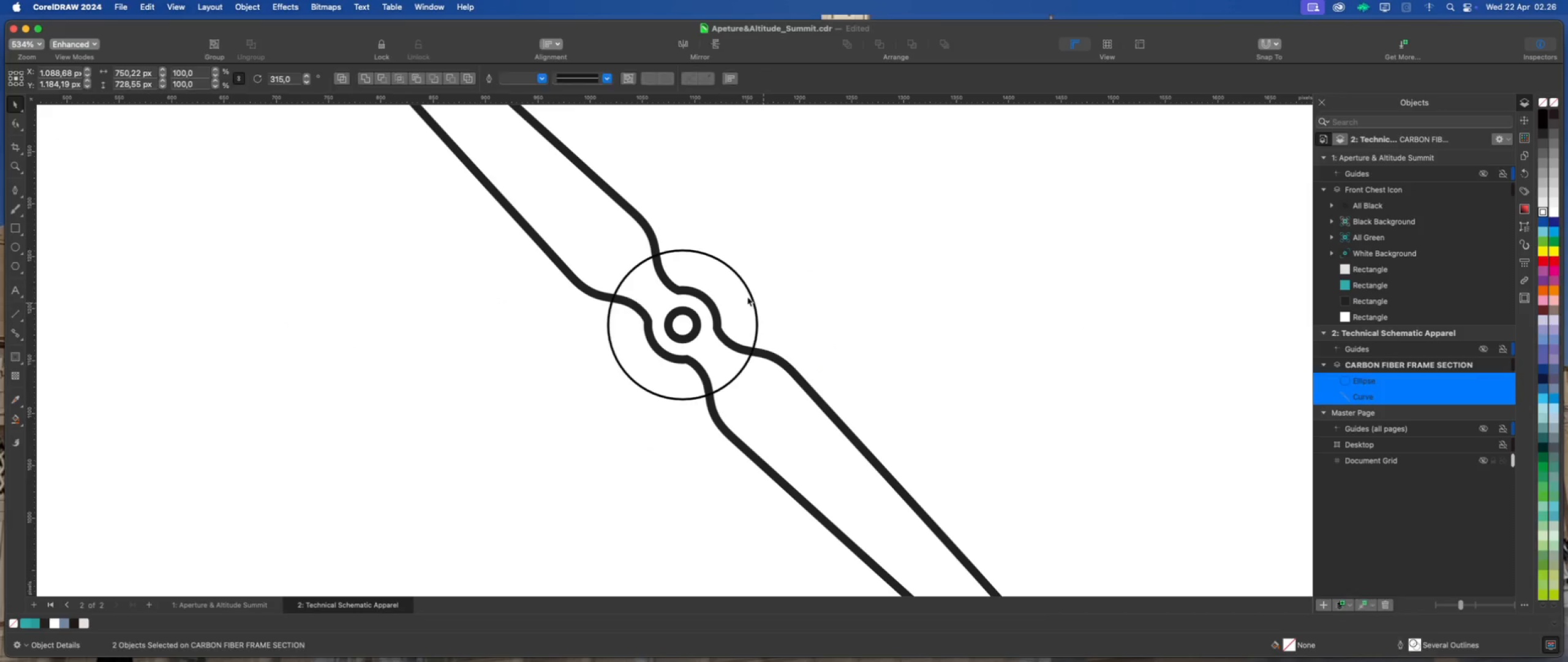 
left_click([747, 297])
 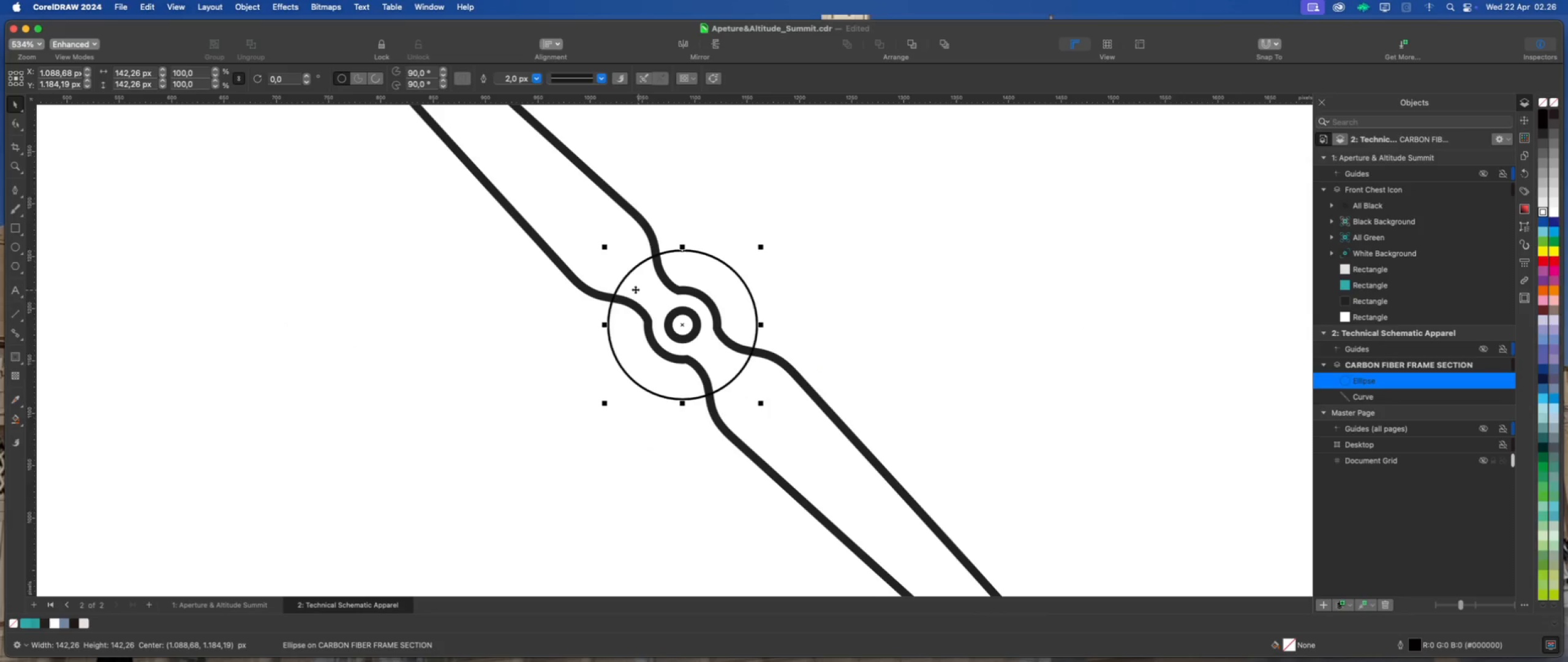 
scroll: coordinate [635, 289], scroll_direction: up, amount: 1.0
 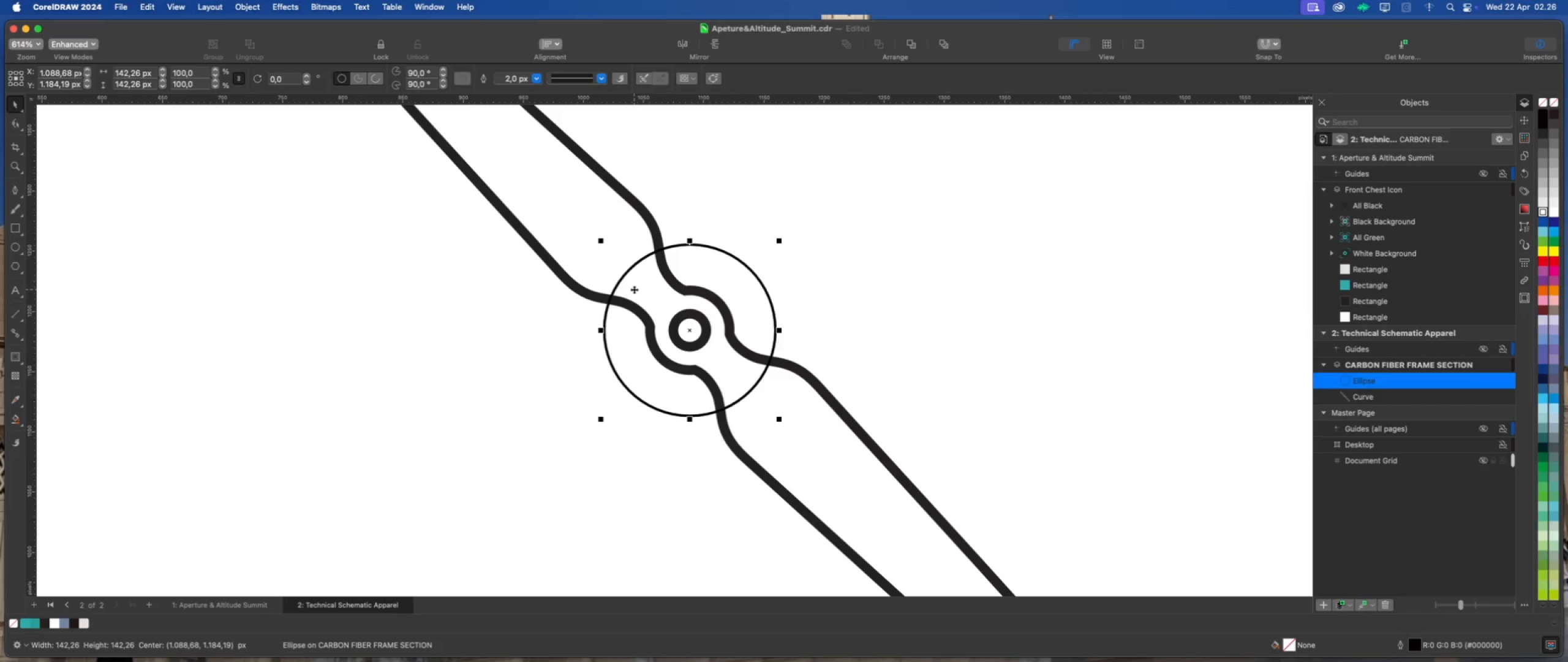 
wait(24.63)
 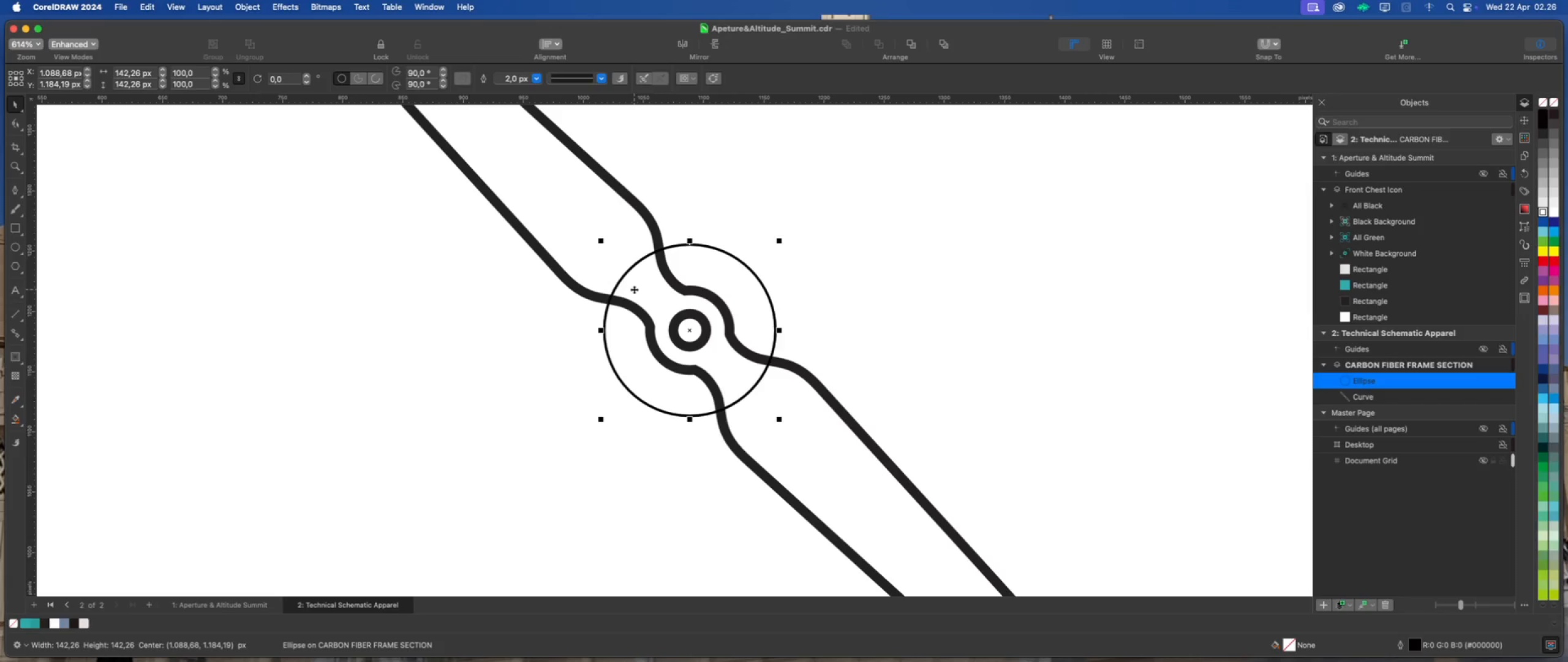 
scroll: coordinate [788, 297], scroll_direction: down, amount: 4.0
 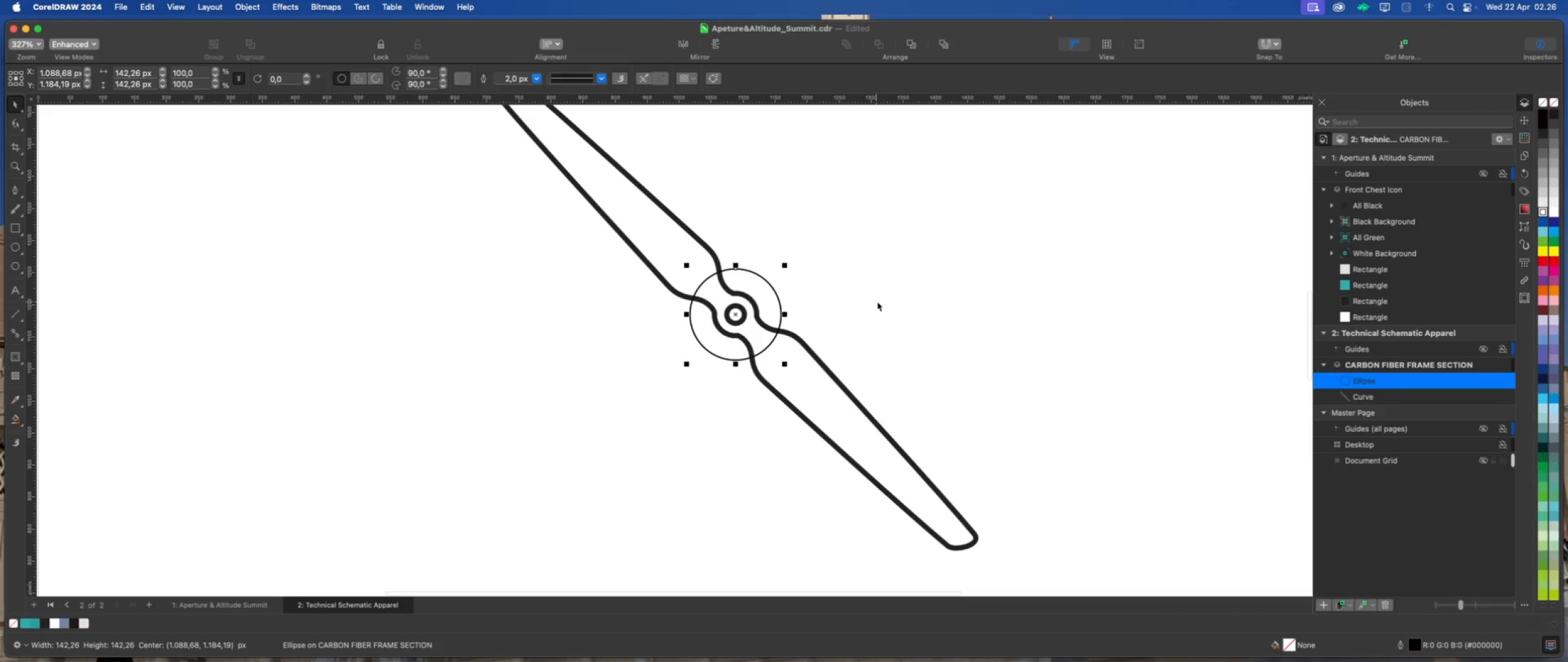 
left_click([877, 302])
 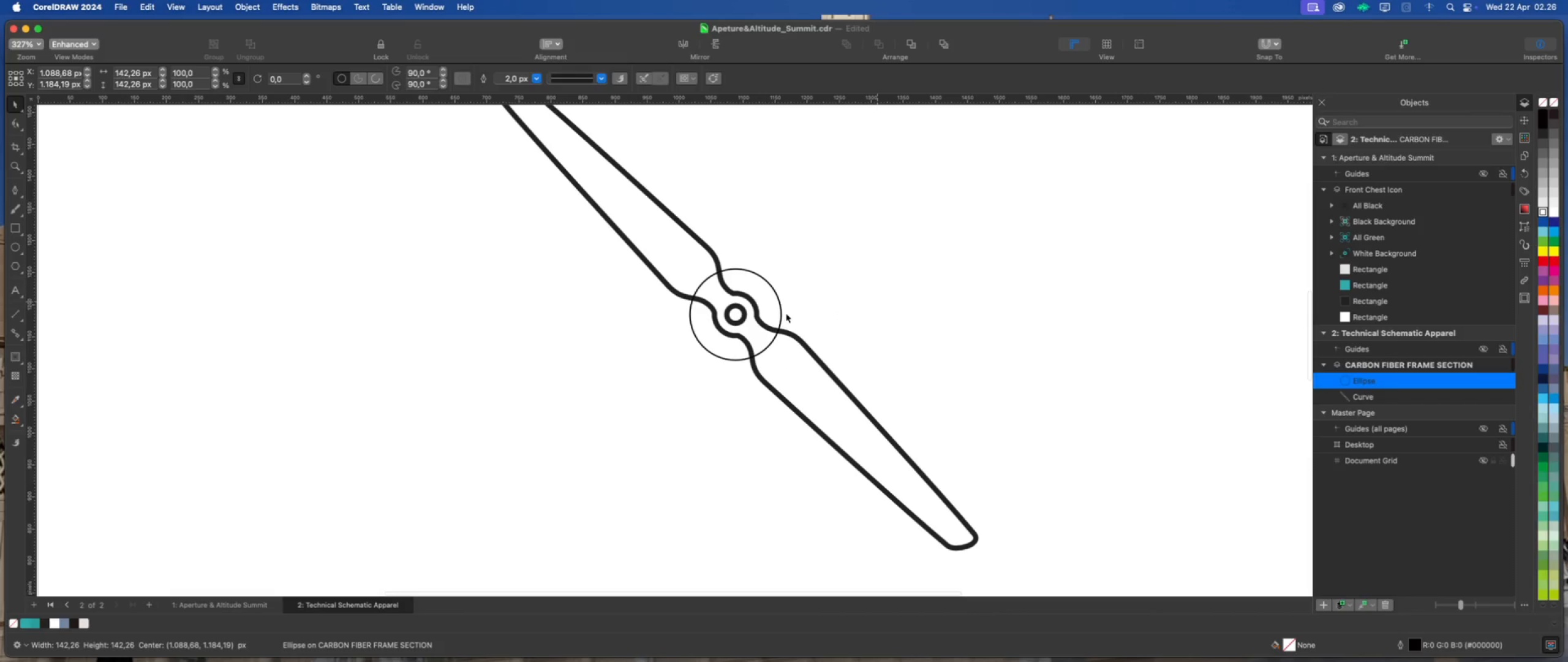 
scroll: coordinate [783, 313], scroll_direction: down, amount: 9.0
 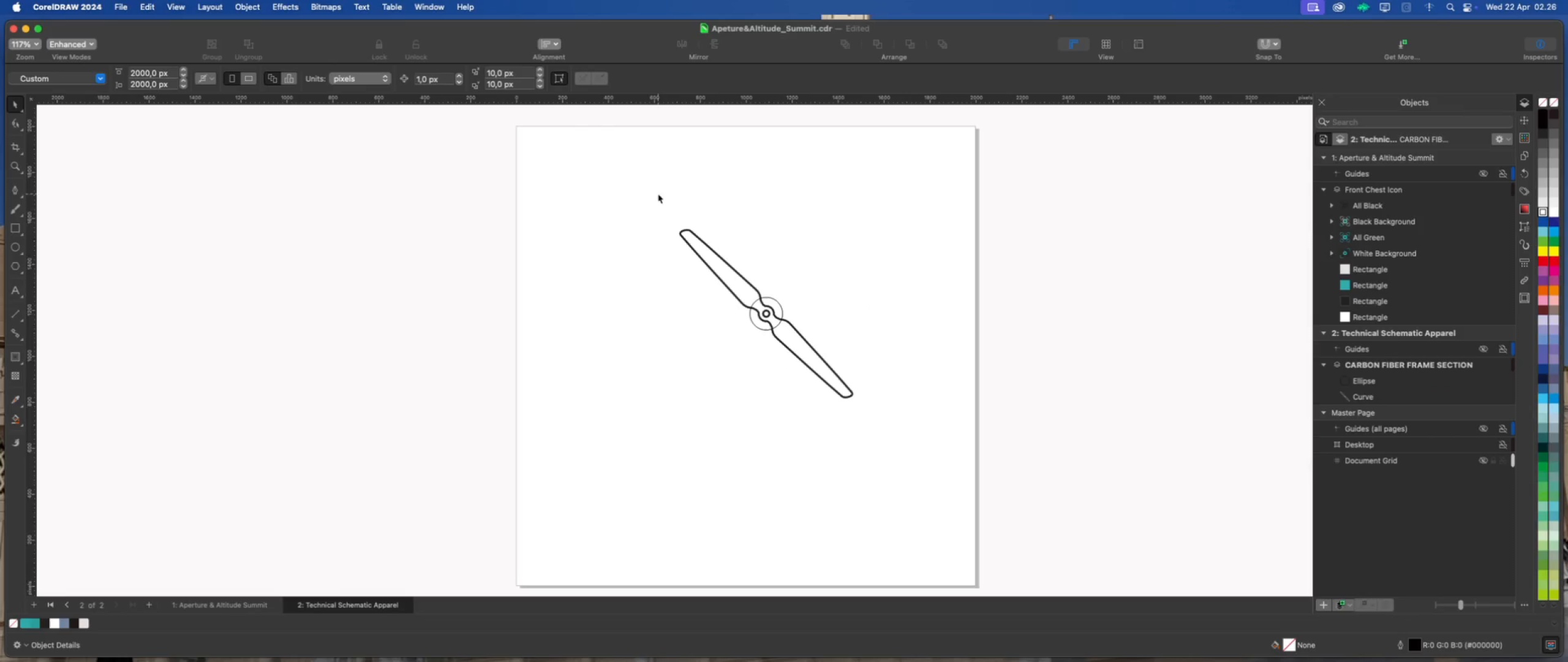 
left_click([812, 347])
 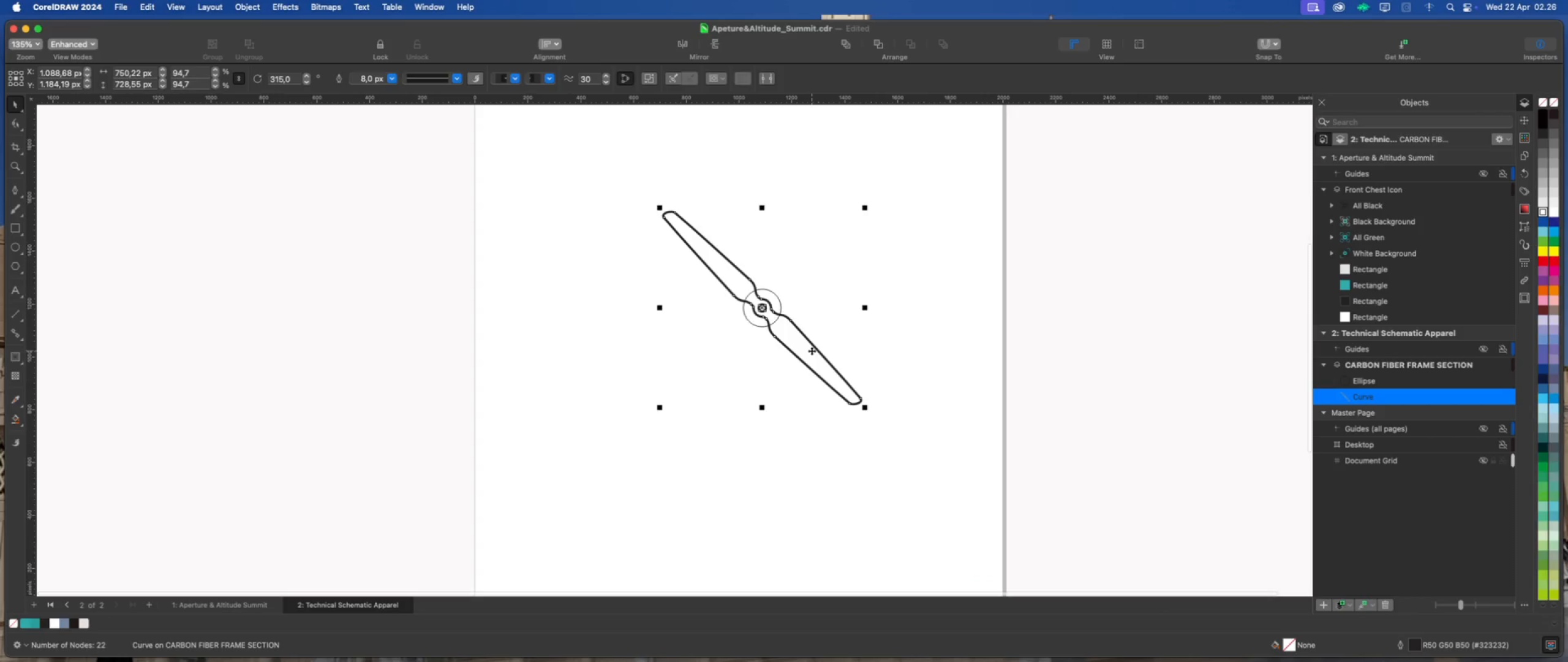 
scroll: coordinate [793, 352], scroll_direction: up, amount: 1.0
 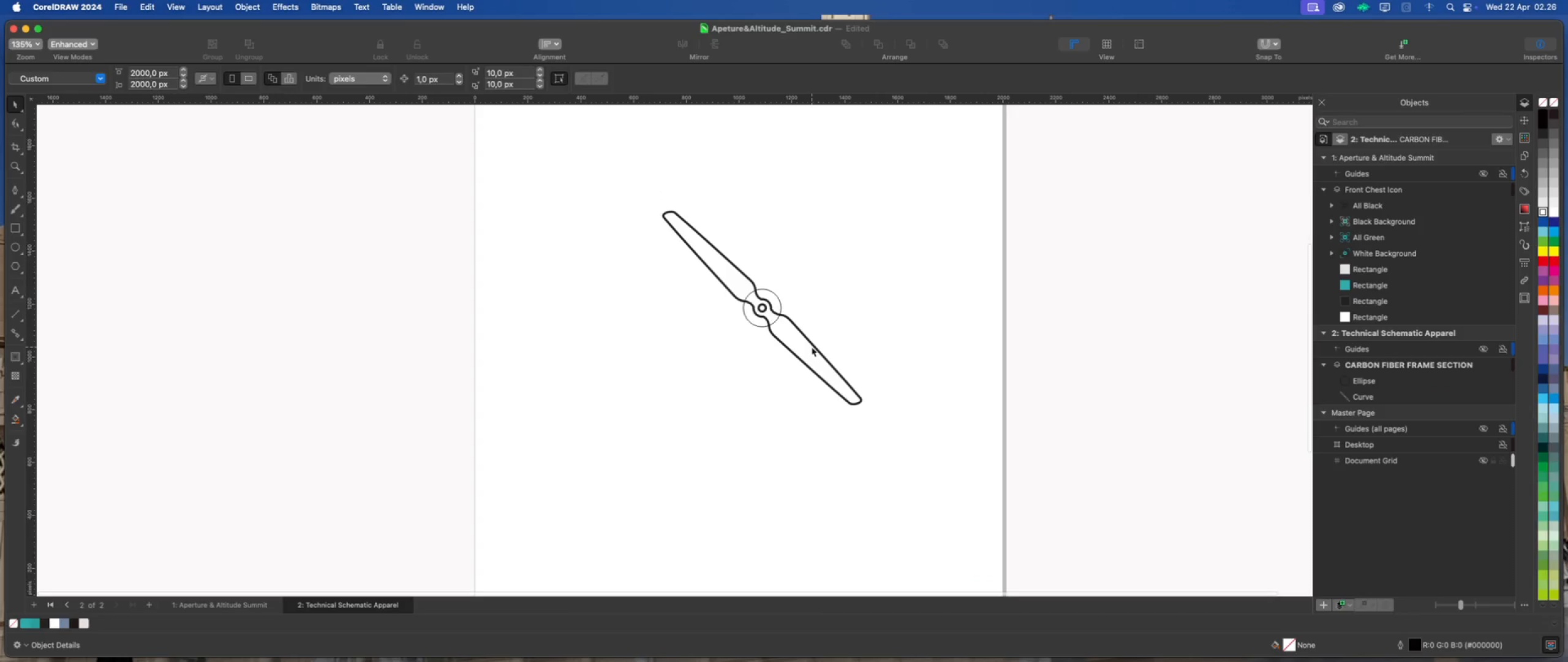 
left_click([812, 351])
 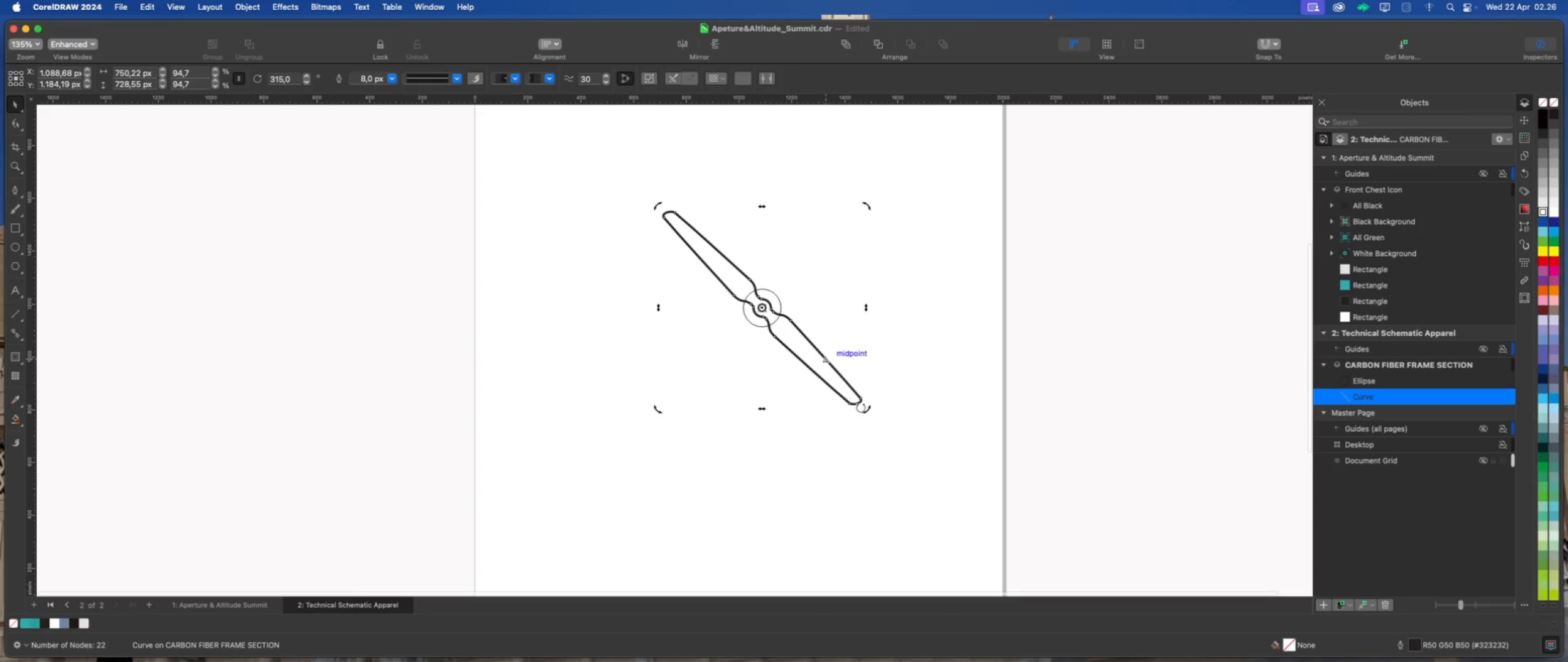 
hold_key(key=CommandLeft, duration=1.75)
left_click_drag(start_coordinate=[866, 409], to_coordinate=[909, 316])
 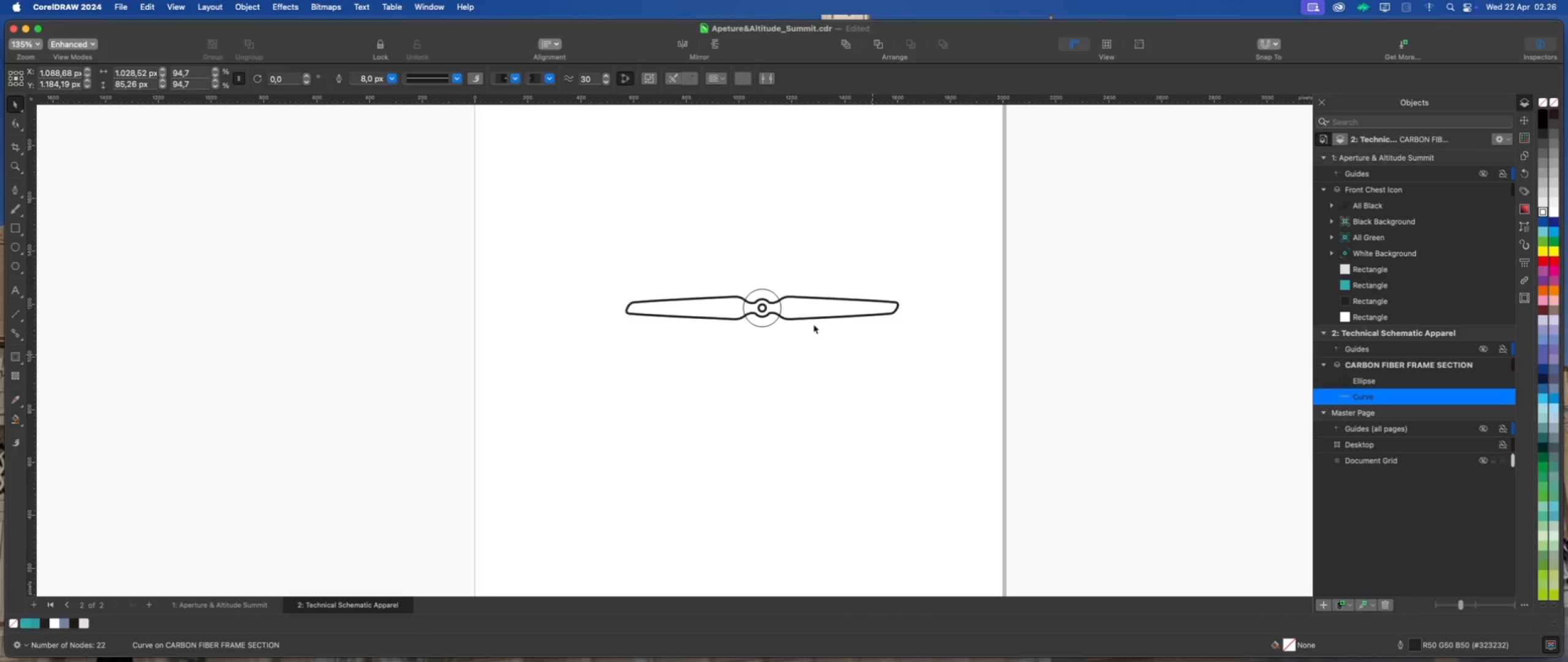 
left_click([729, 325])
 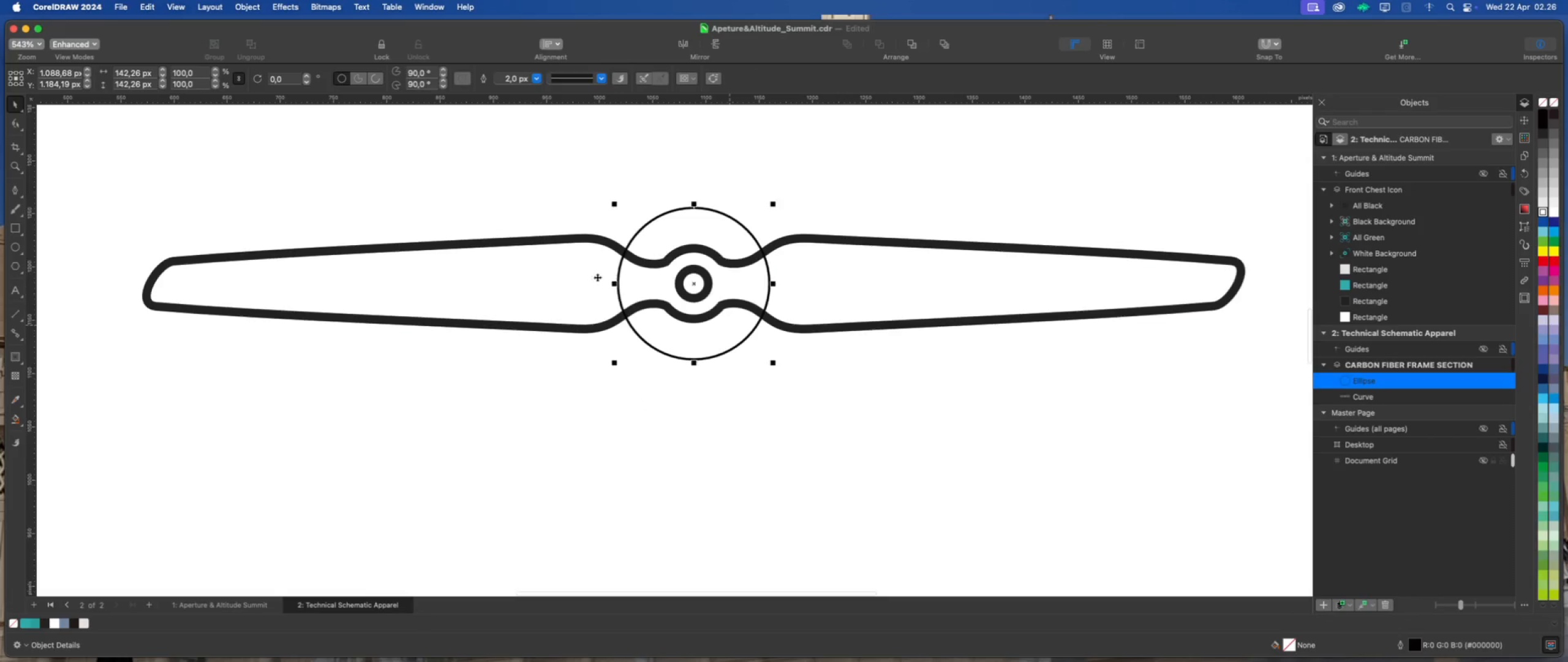 
scroll: coordinate [782, 316], scroll_direction: up, amount: 11.0
 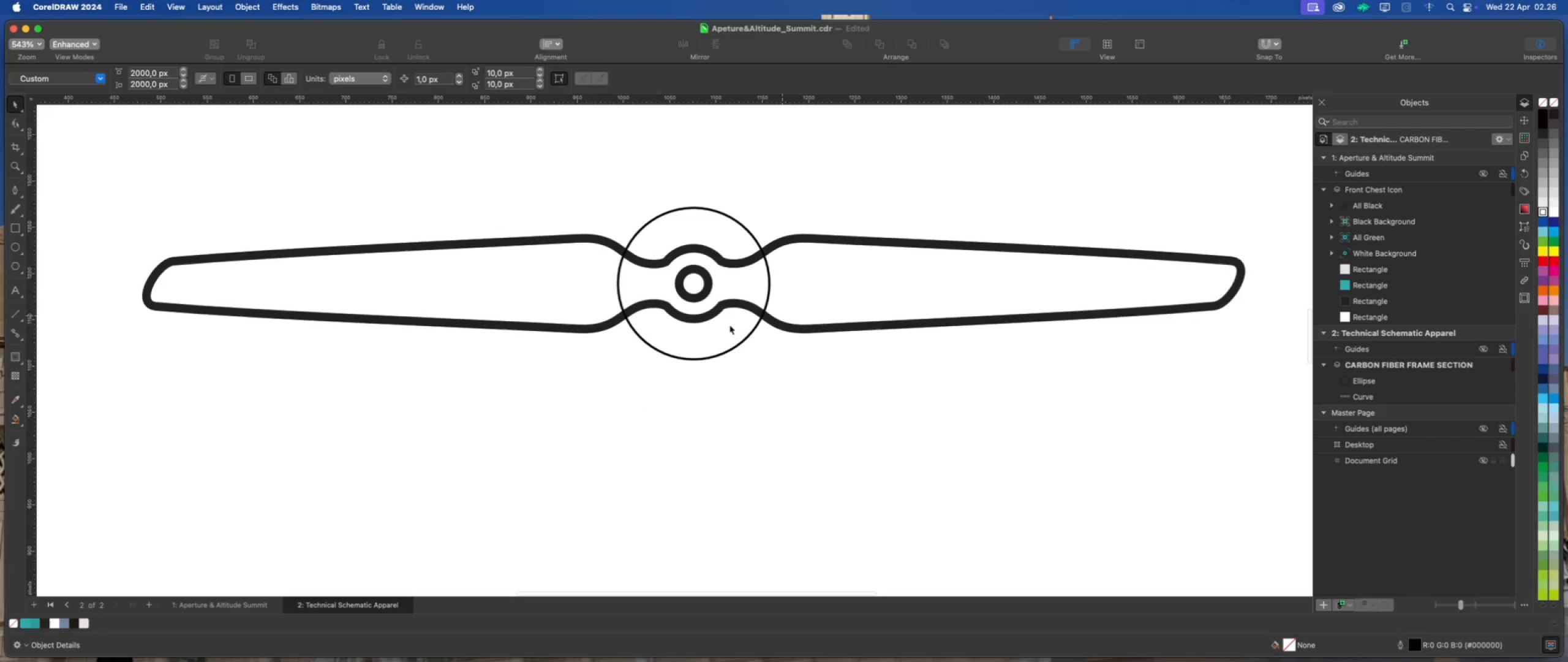 
scroll: coordinate [571, 294], scroll_direction: down, amount: 7.0
 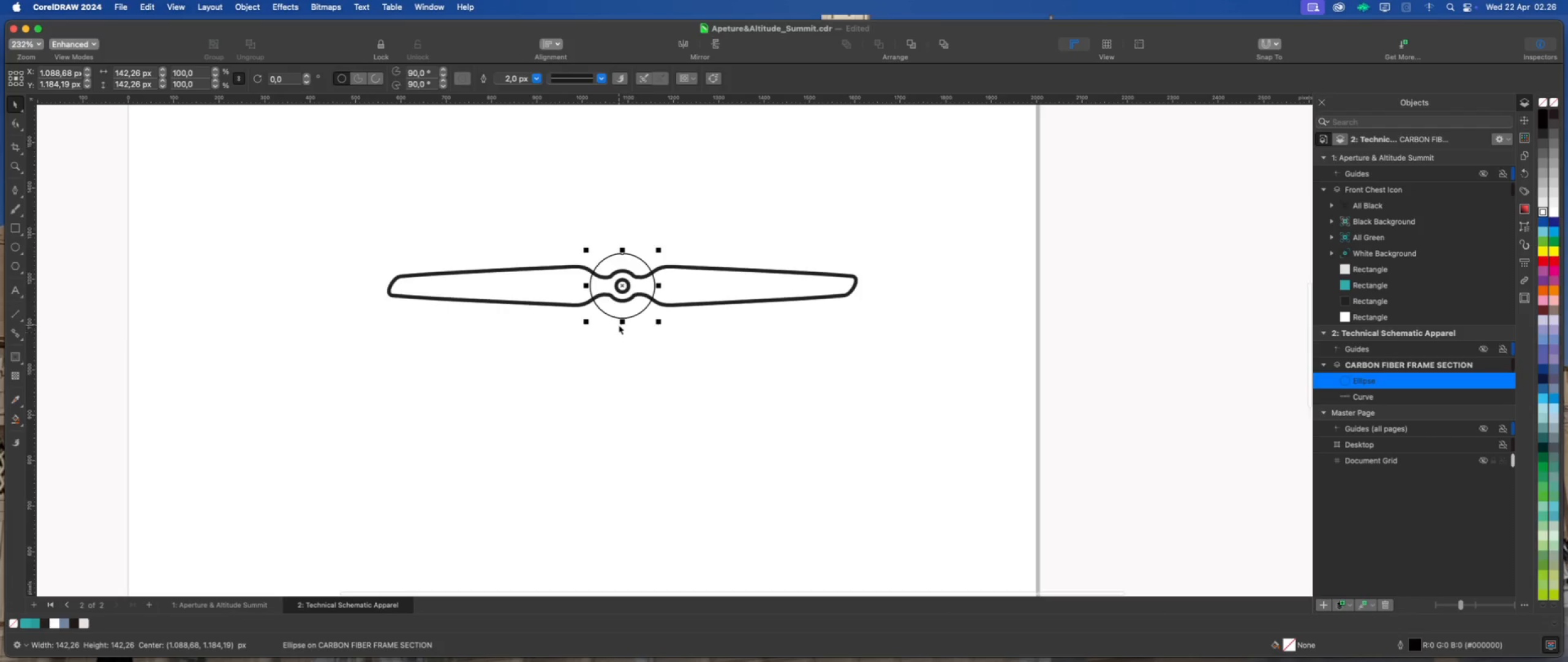 
scroll: coordinate [627, 311], scroll_direction: up, amount: 7.0
 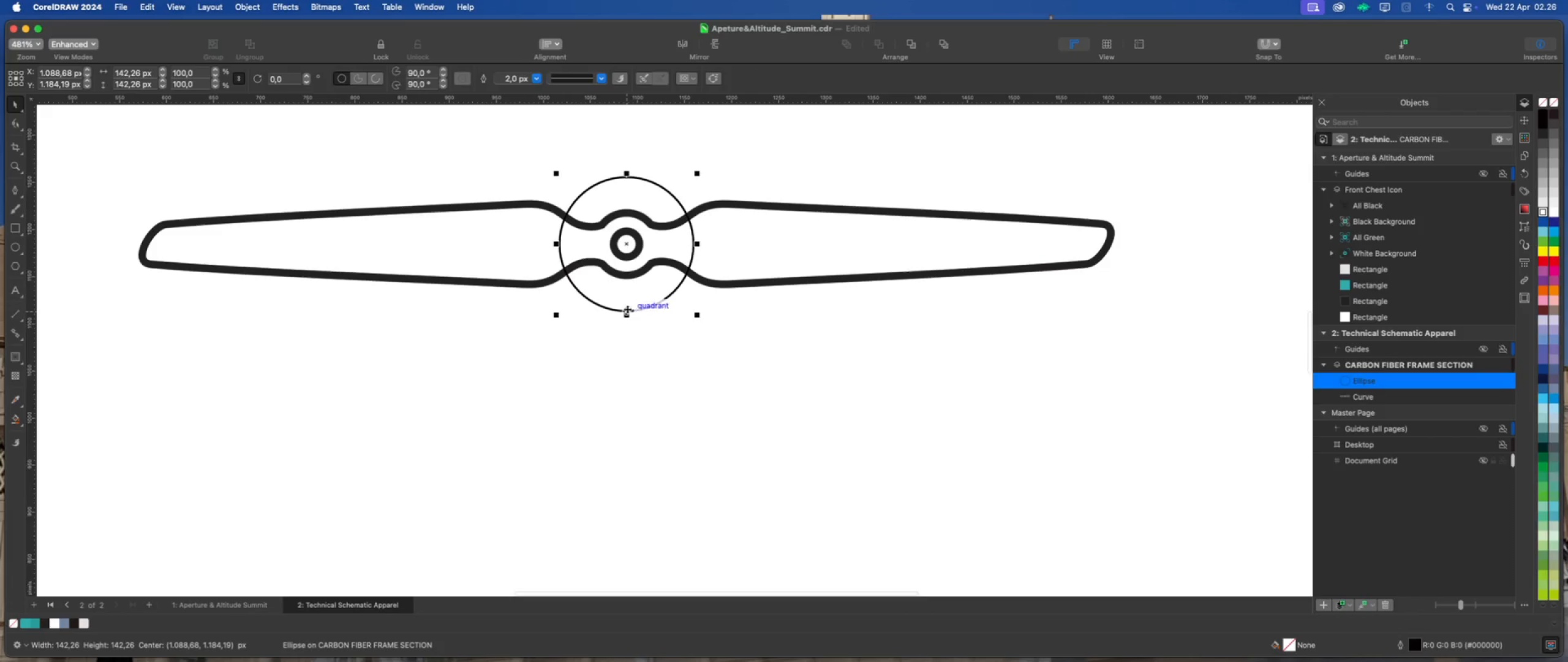 
mouse_move([626, 325])
 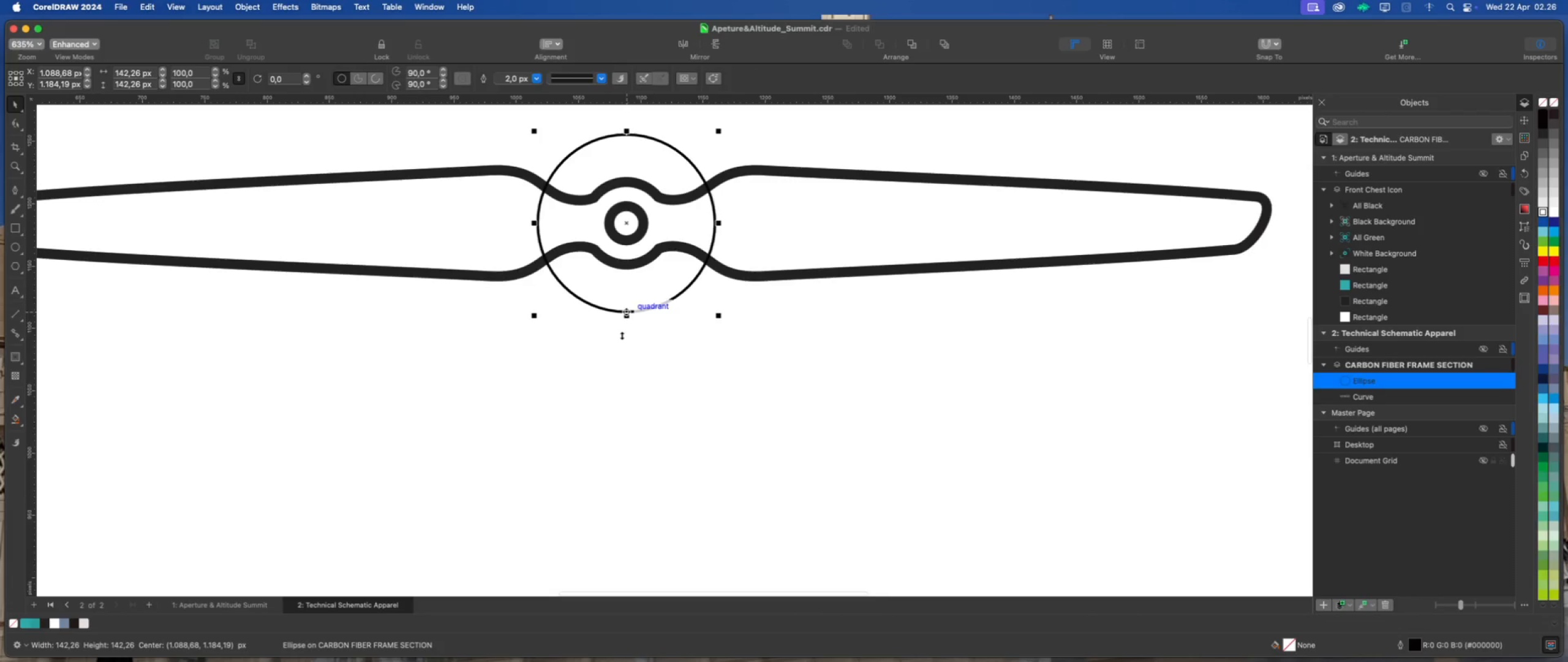 
scroll: coordinate [622, 335], scroll_direction: down, amount: 5.0
 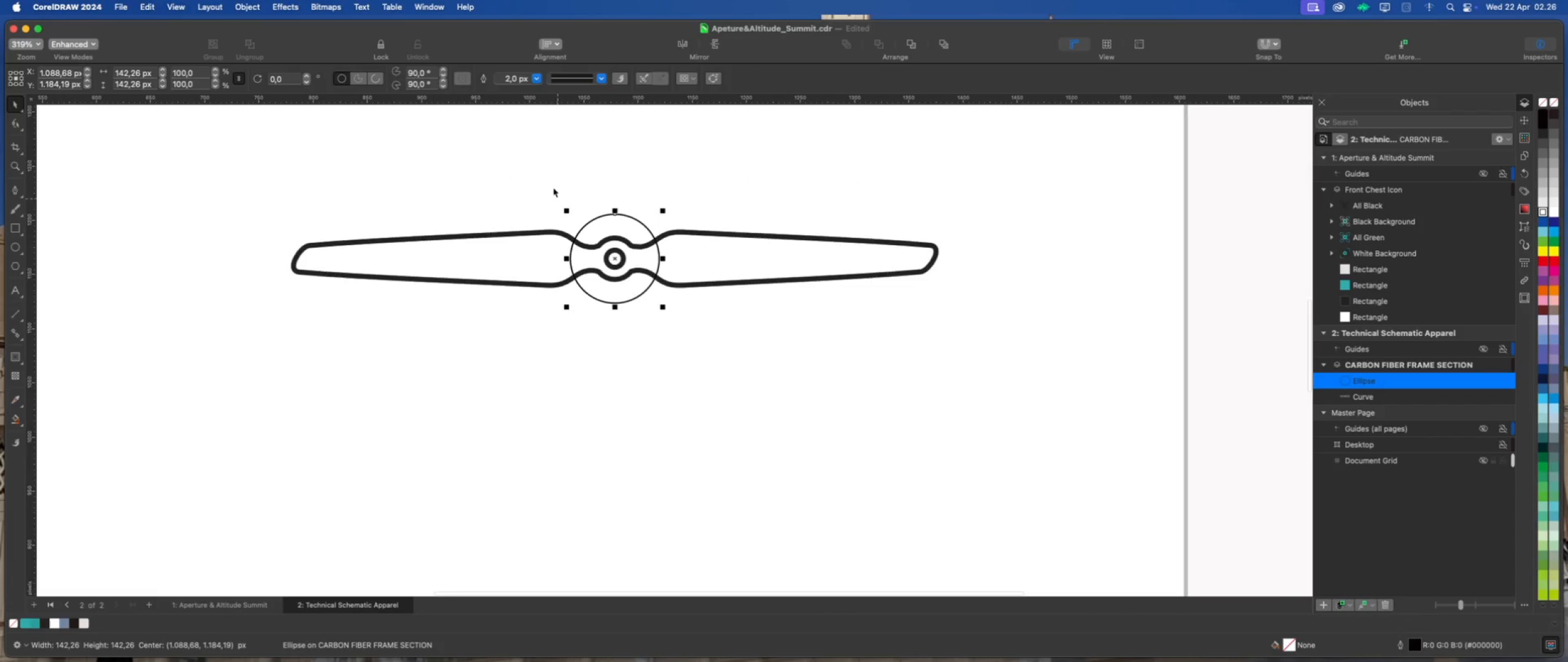 
scroll: coordinate [553, 188], scroll_direction: up, amount: 1.0
 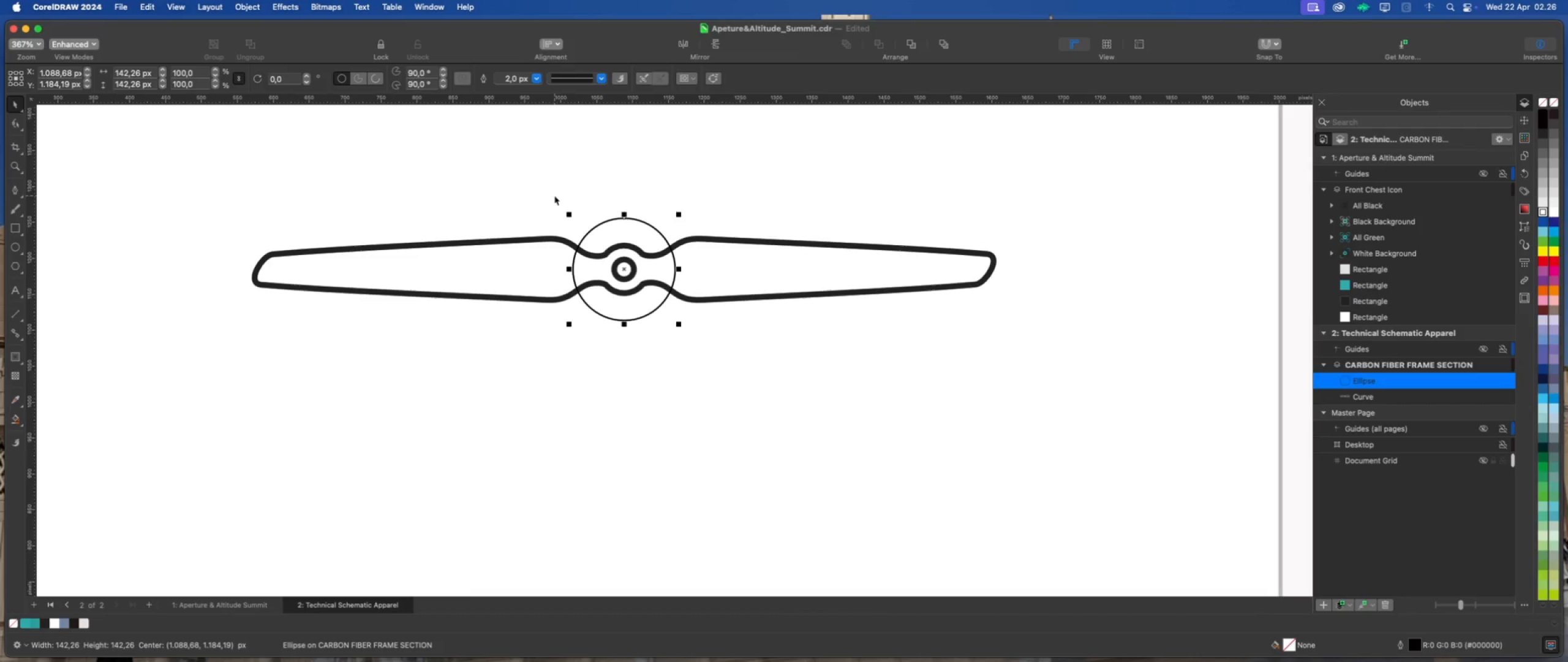 
wait(10.53)
 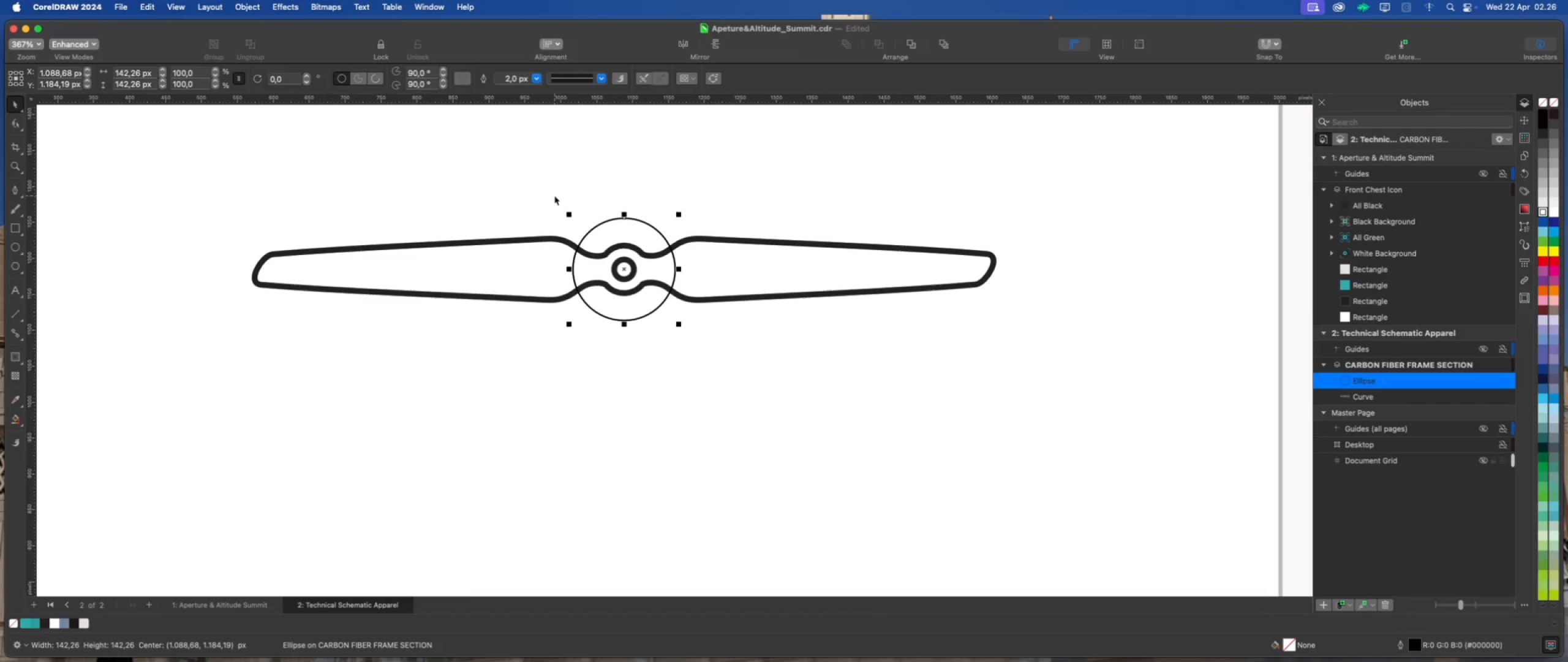 
scroll: coordinate [704, 225], scroll_direction: down, amount: 2.0
 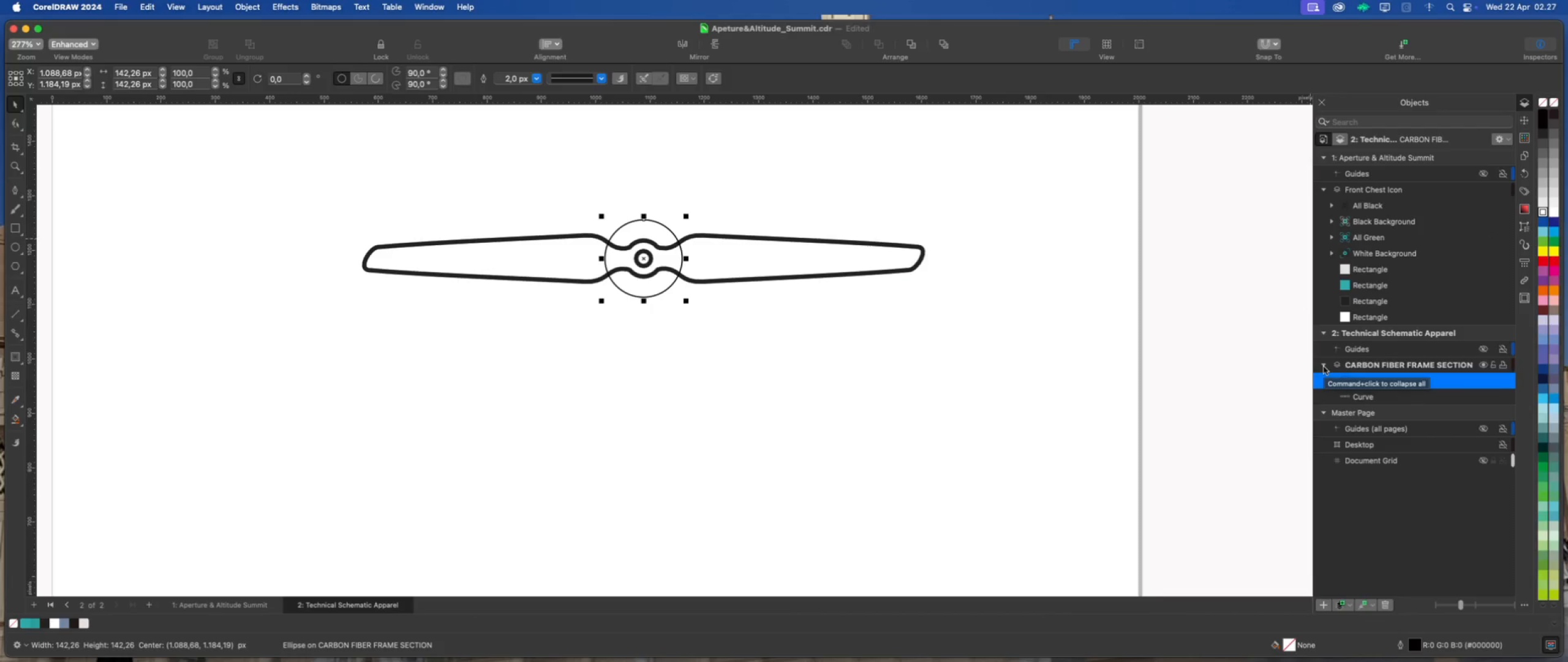 
wait(13.33)
 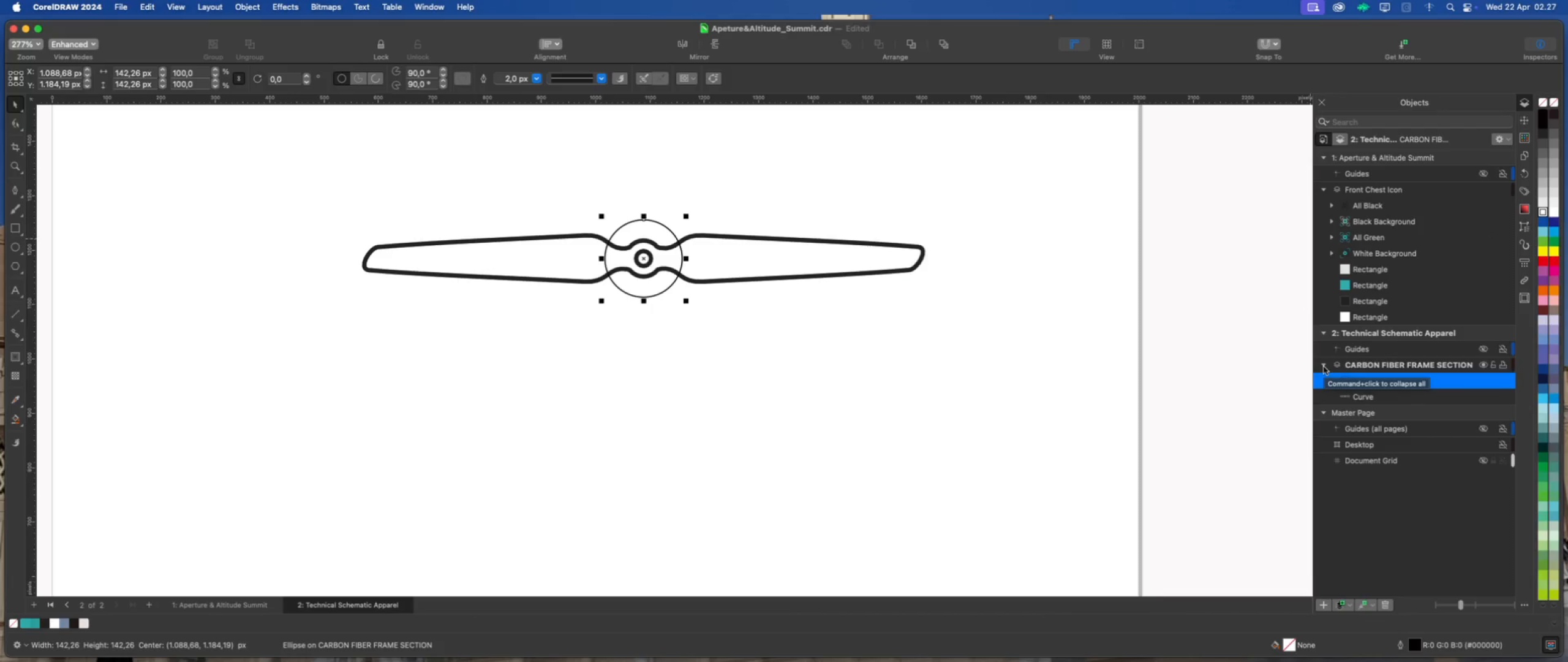 
scroll: coordinate [1323, 367], scroll_direction: down, amount: 3.0
 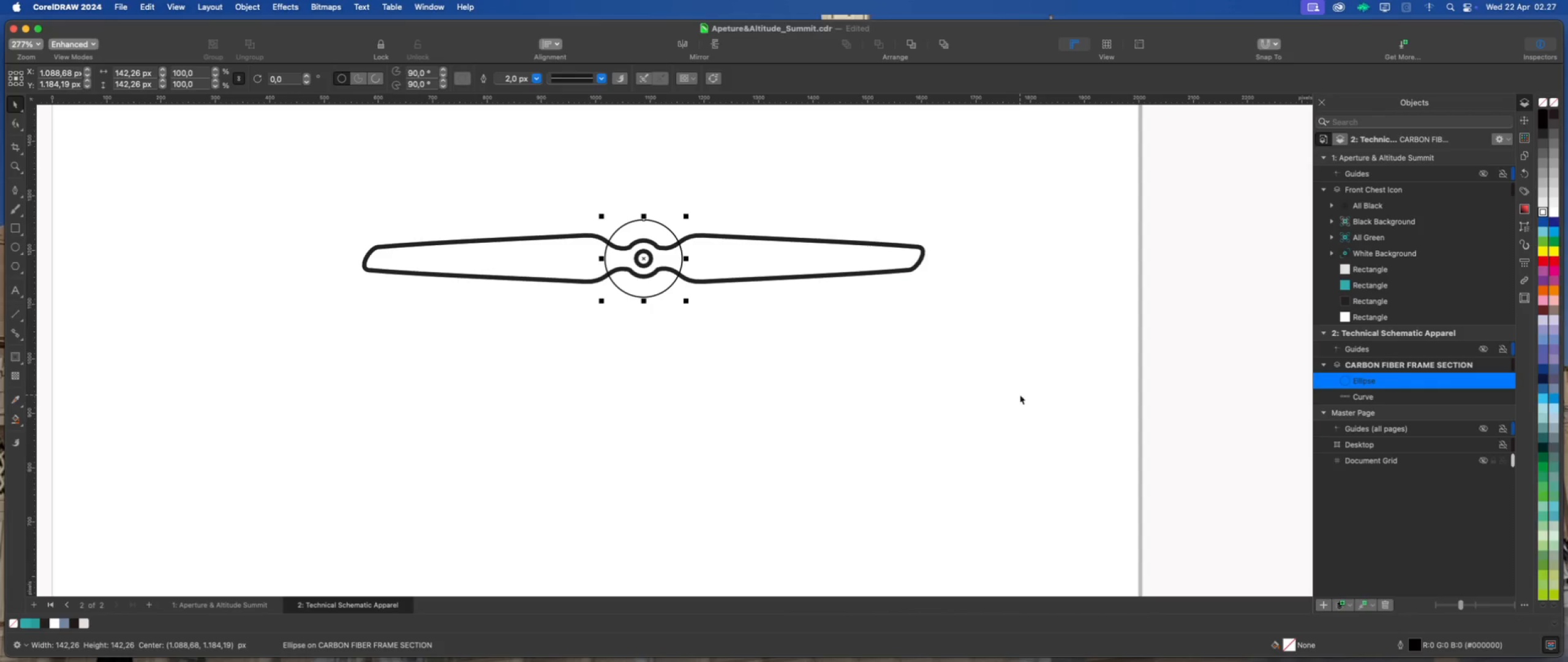 
key(Delete)
 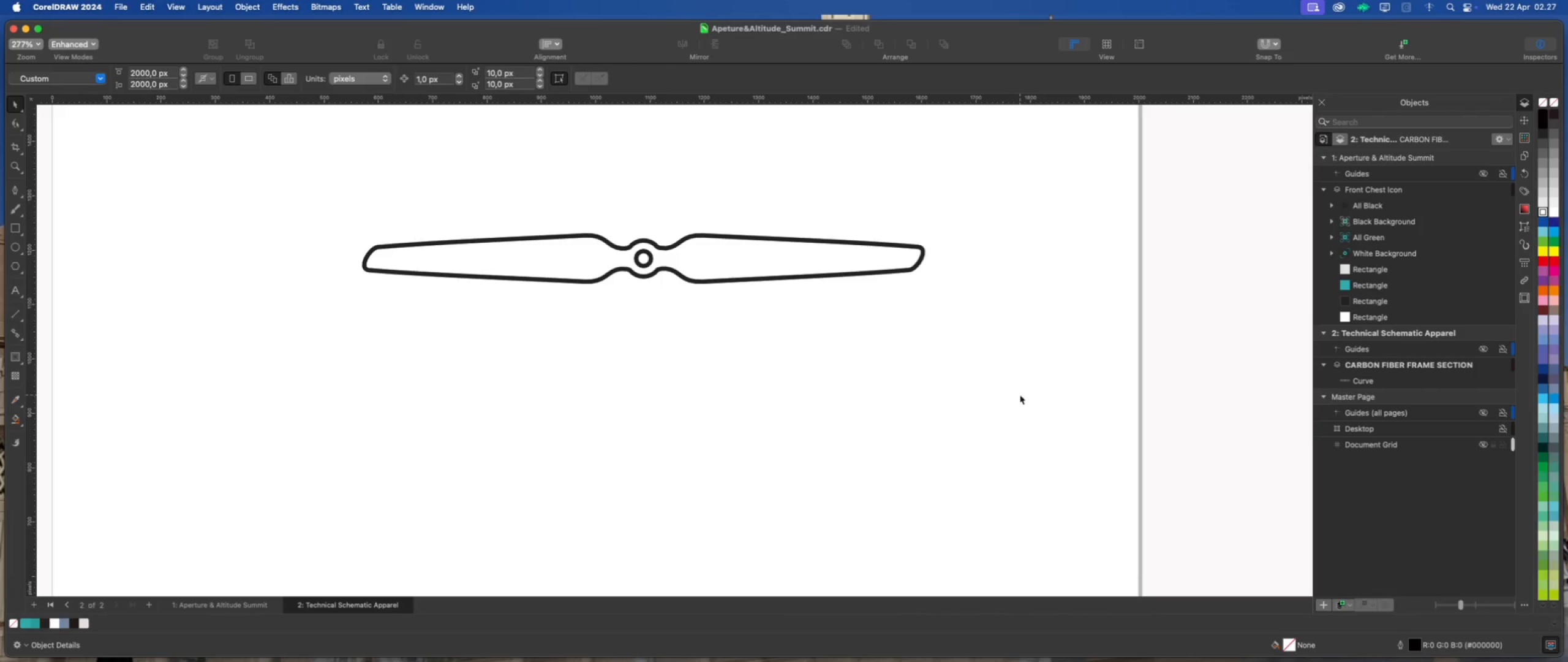 
left_click([1020, 395])
 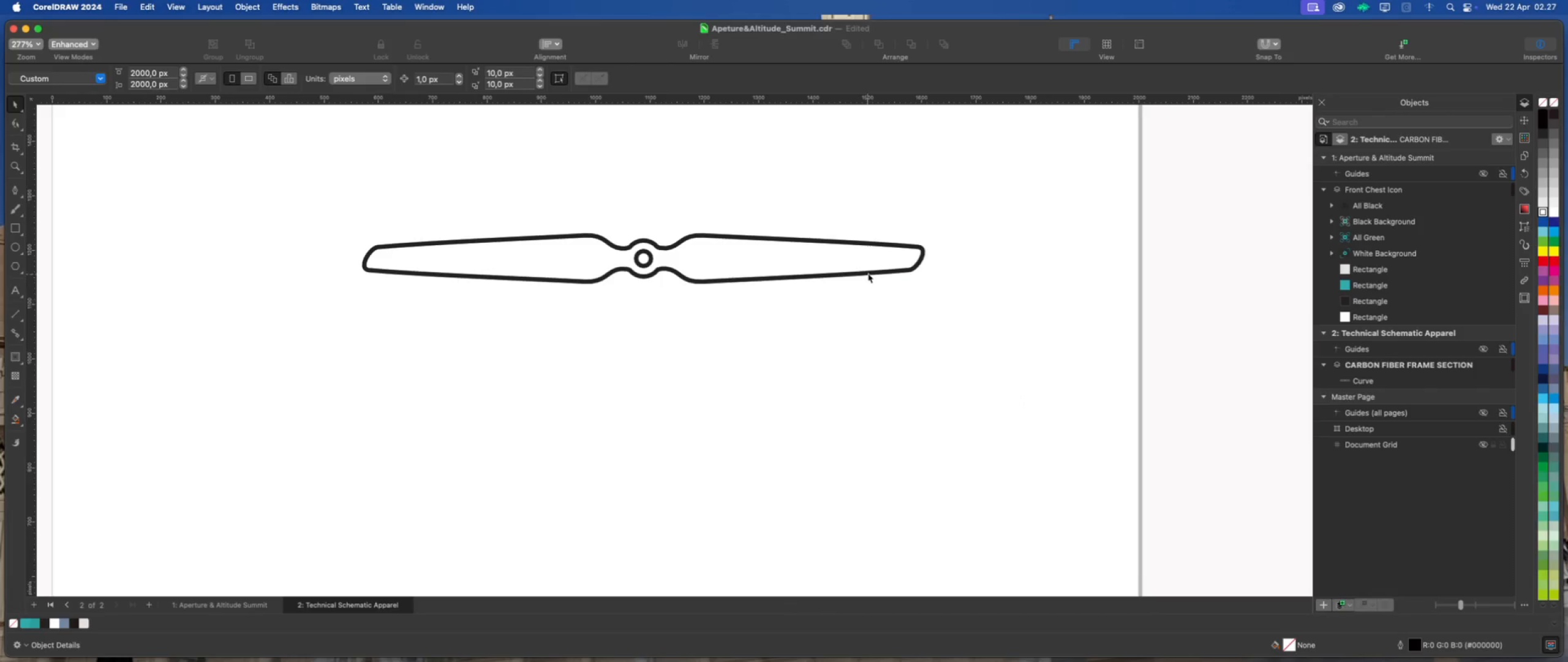 
left_click([868, 273])
 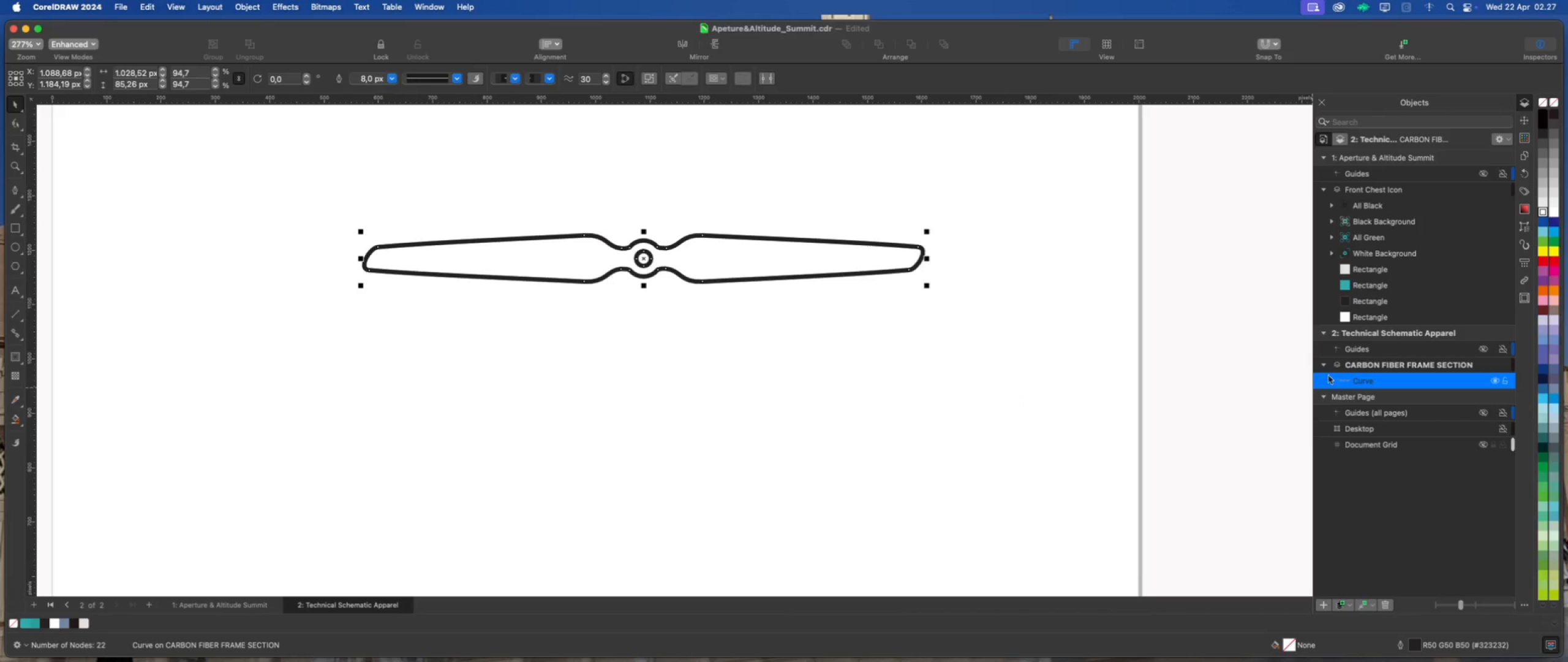 
left_click([1322, 362])
 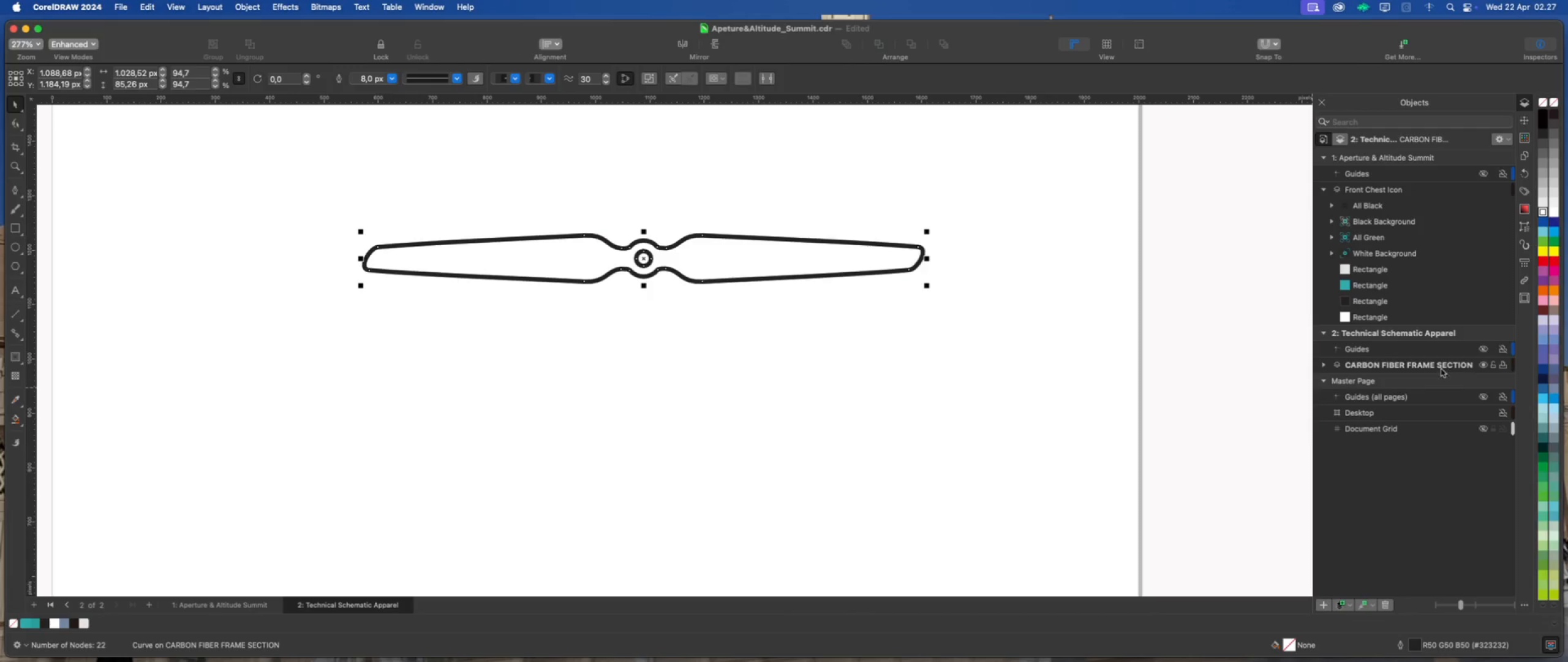 
left_click([1440, 367])
 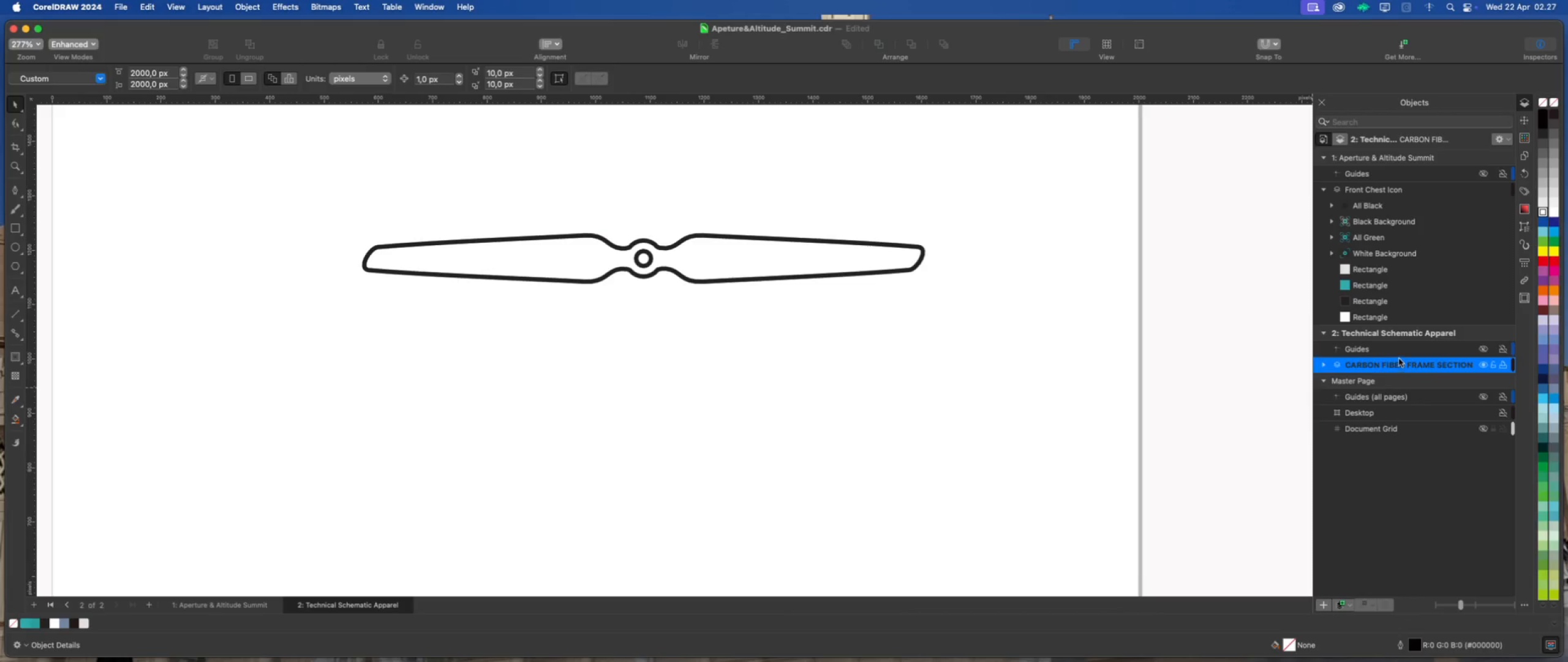 
left_click([1405, 335])
 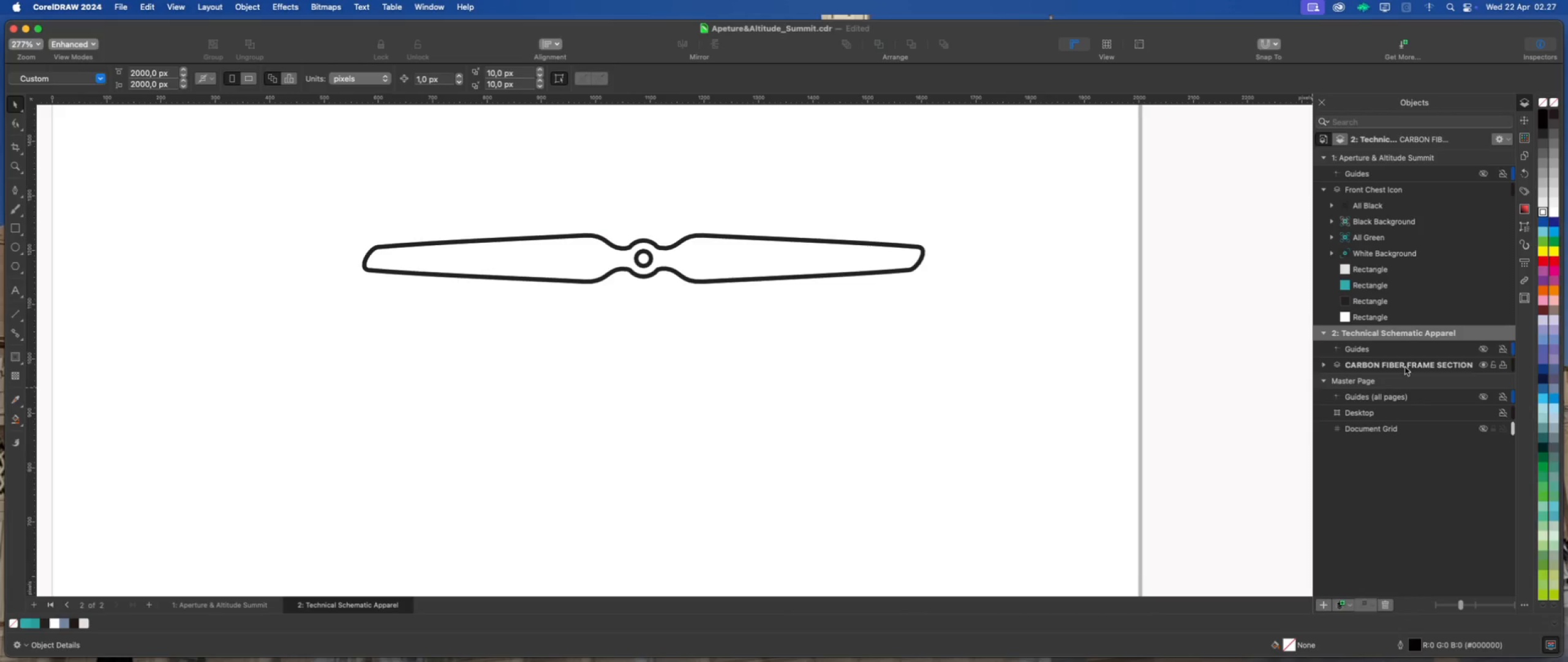 
left_click([1405, 367])
 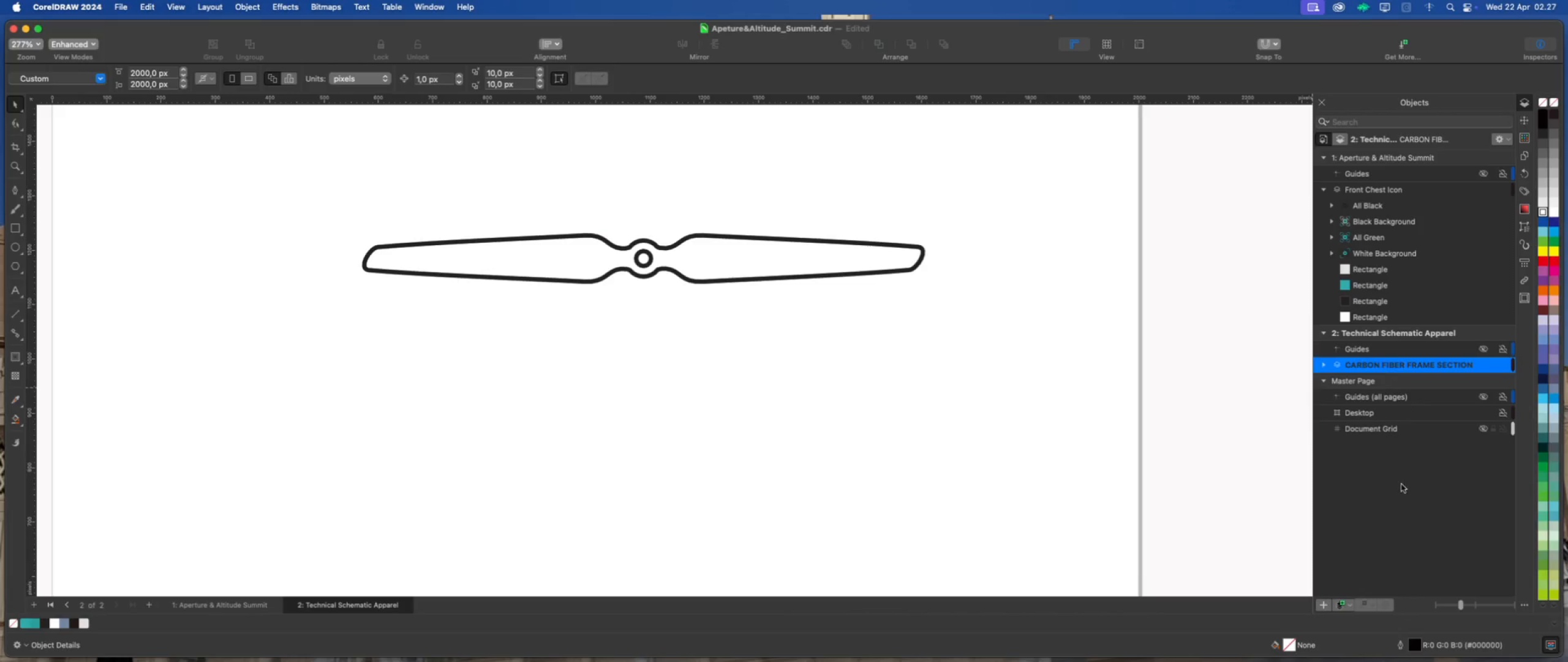 
mouse_move([1355, 590])
 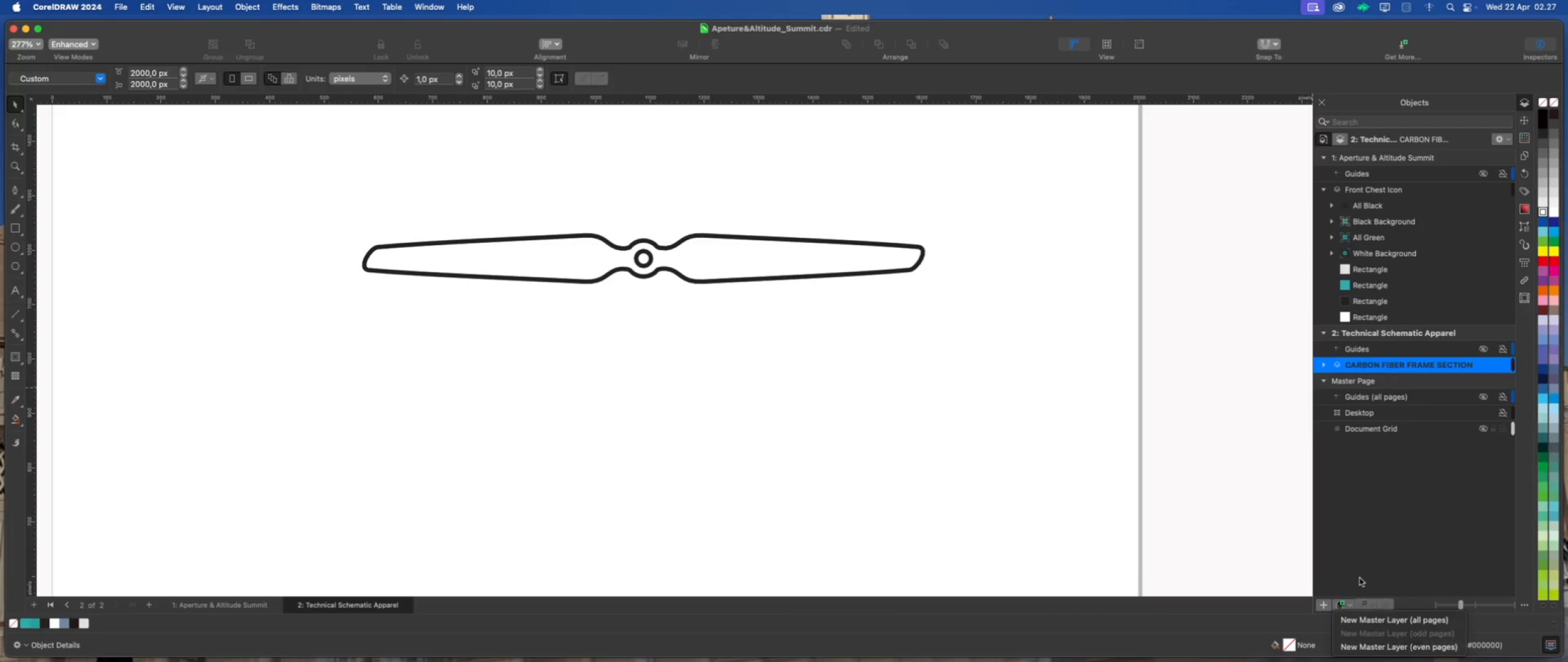 
left_click([1360, 578])
 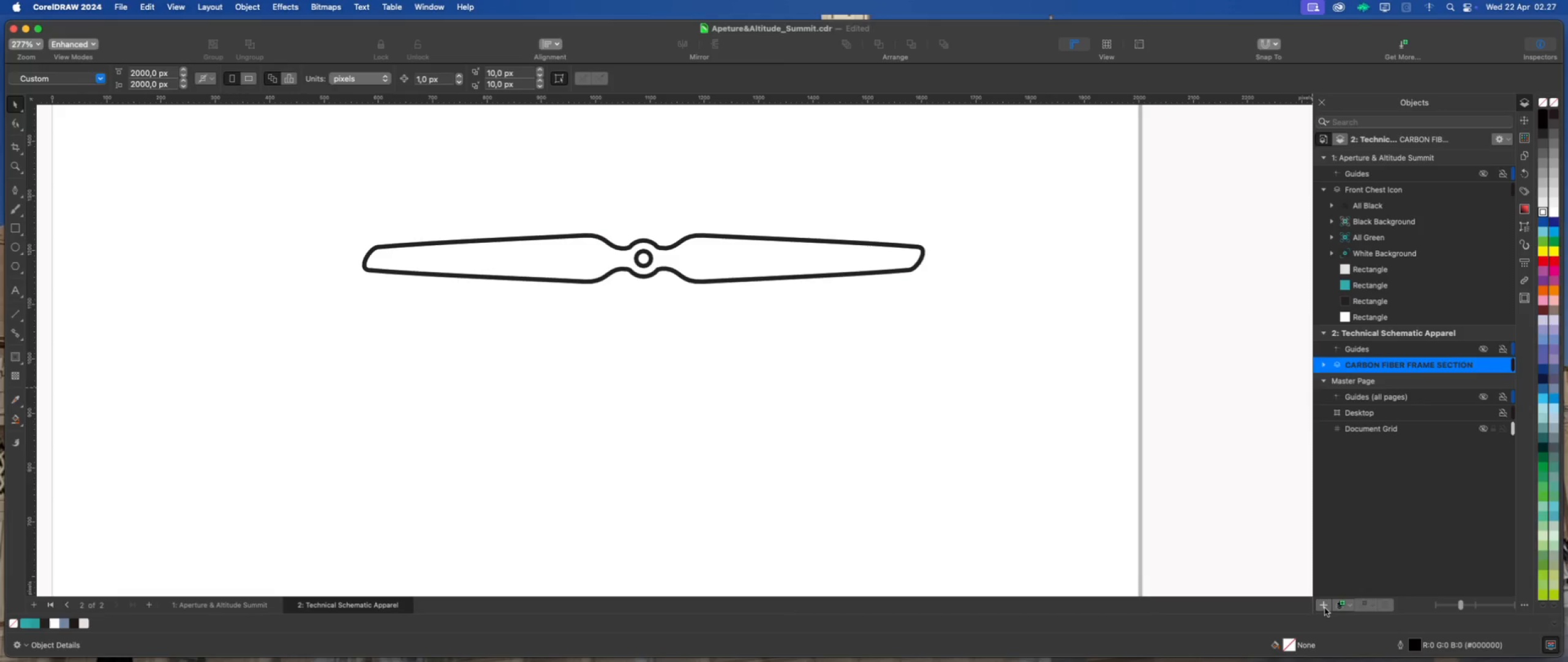 
left_click([1324, 609])
 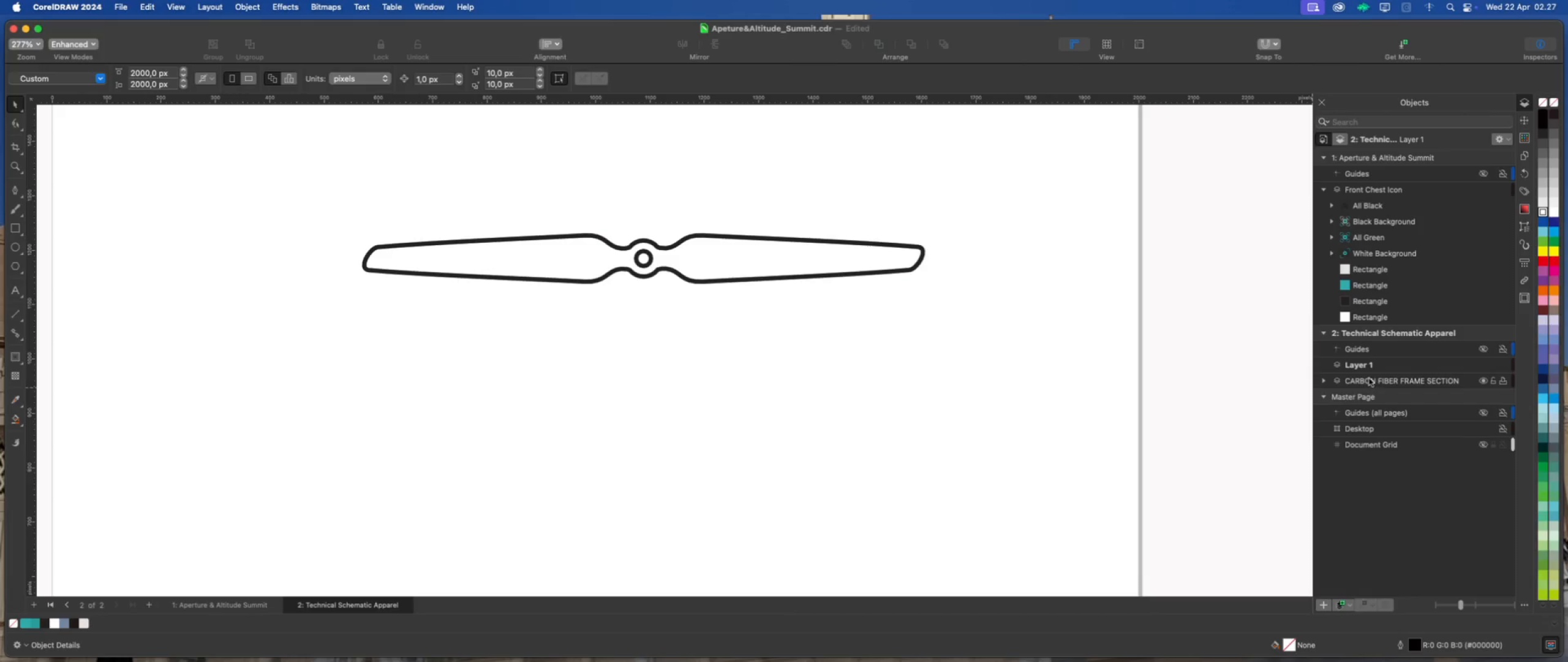 
left_click([1368, 366])
 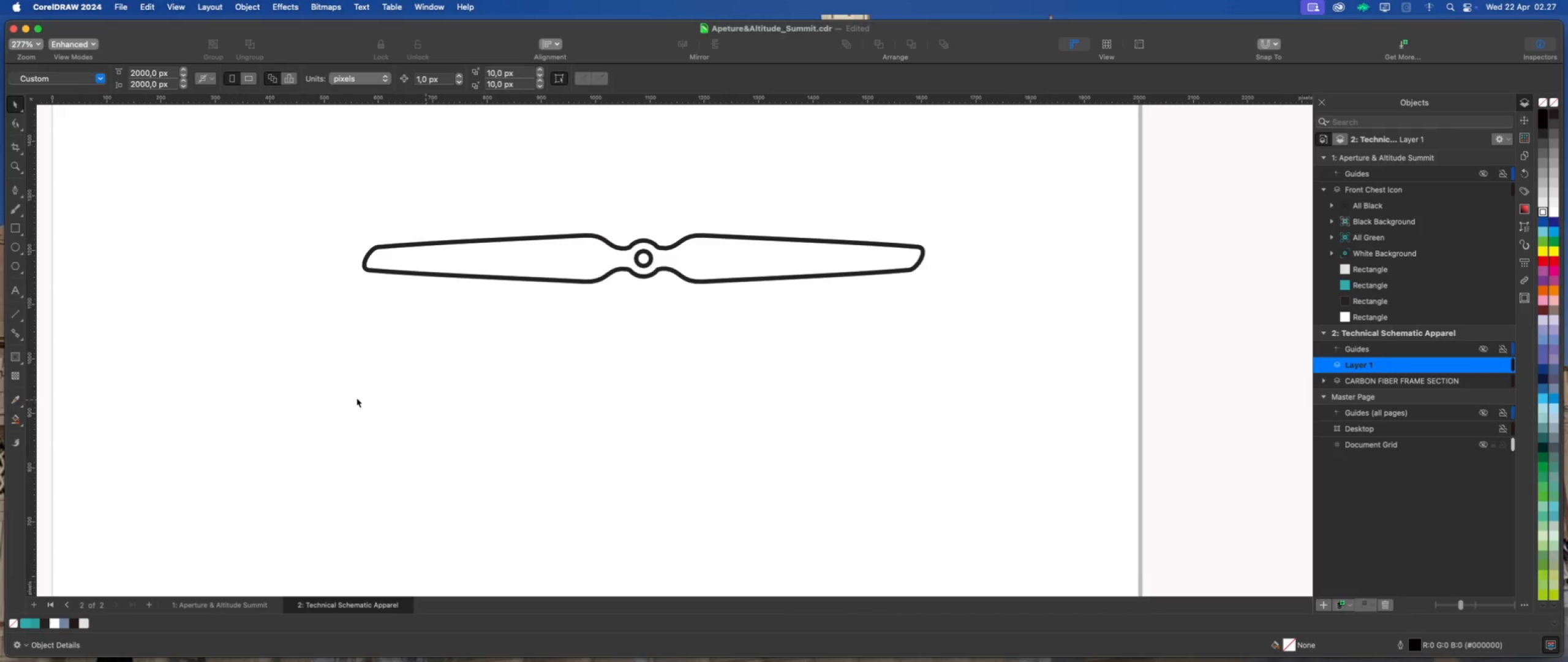 
left_click([14, 249])
 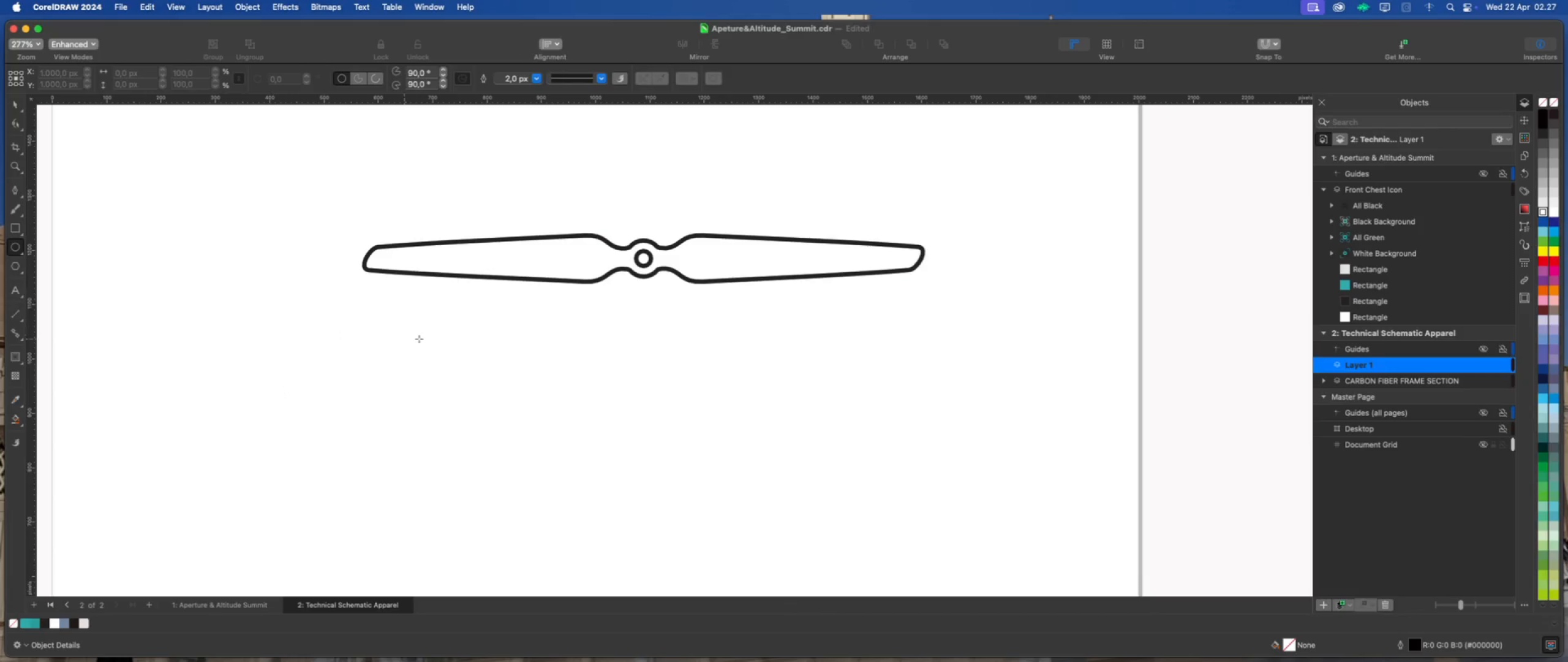 
hold_key(key=CommandLeft, duration=1.15)
left_click_drag(start_coordinate=[499, 322], to_coordinate=[575, 381])
 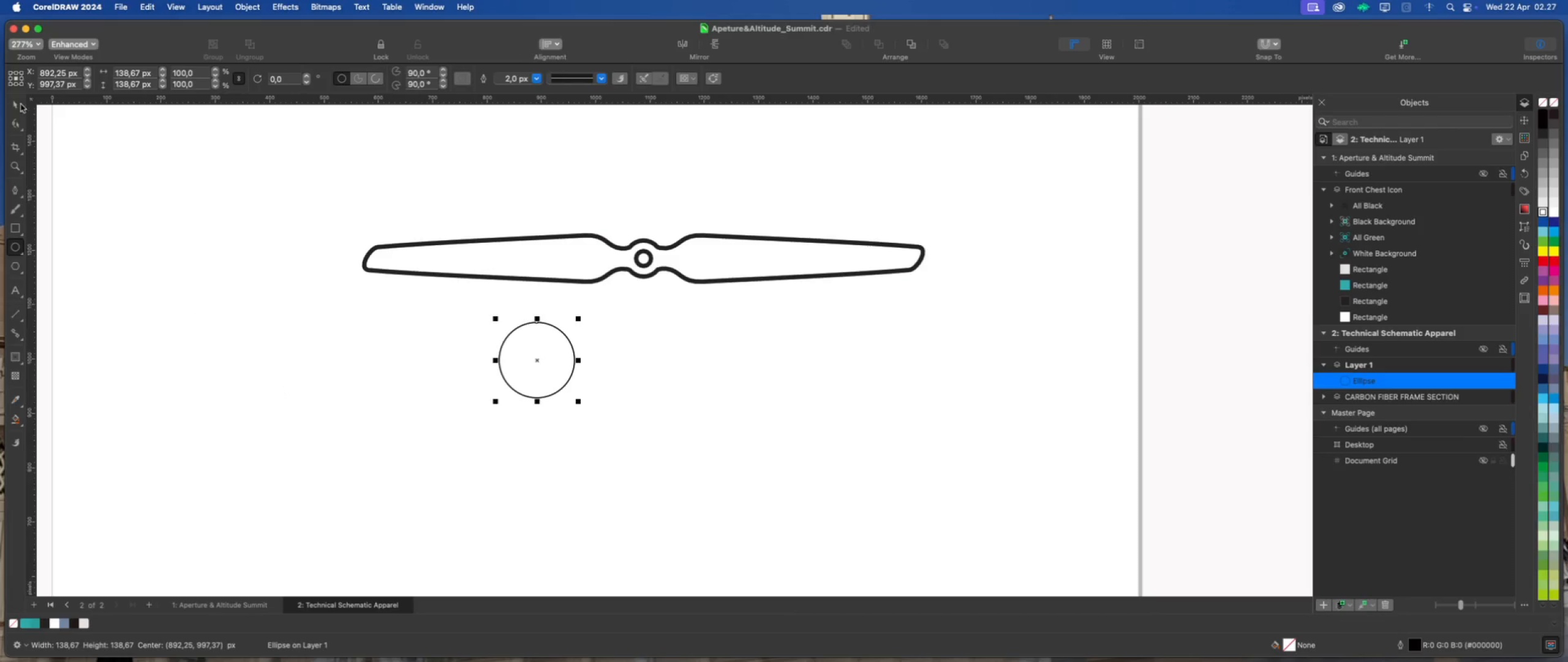 
left_click([16, 99])
 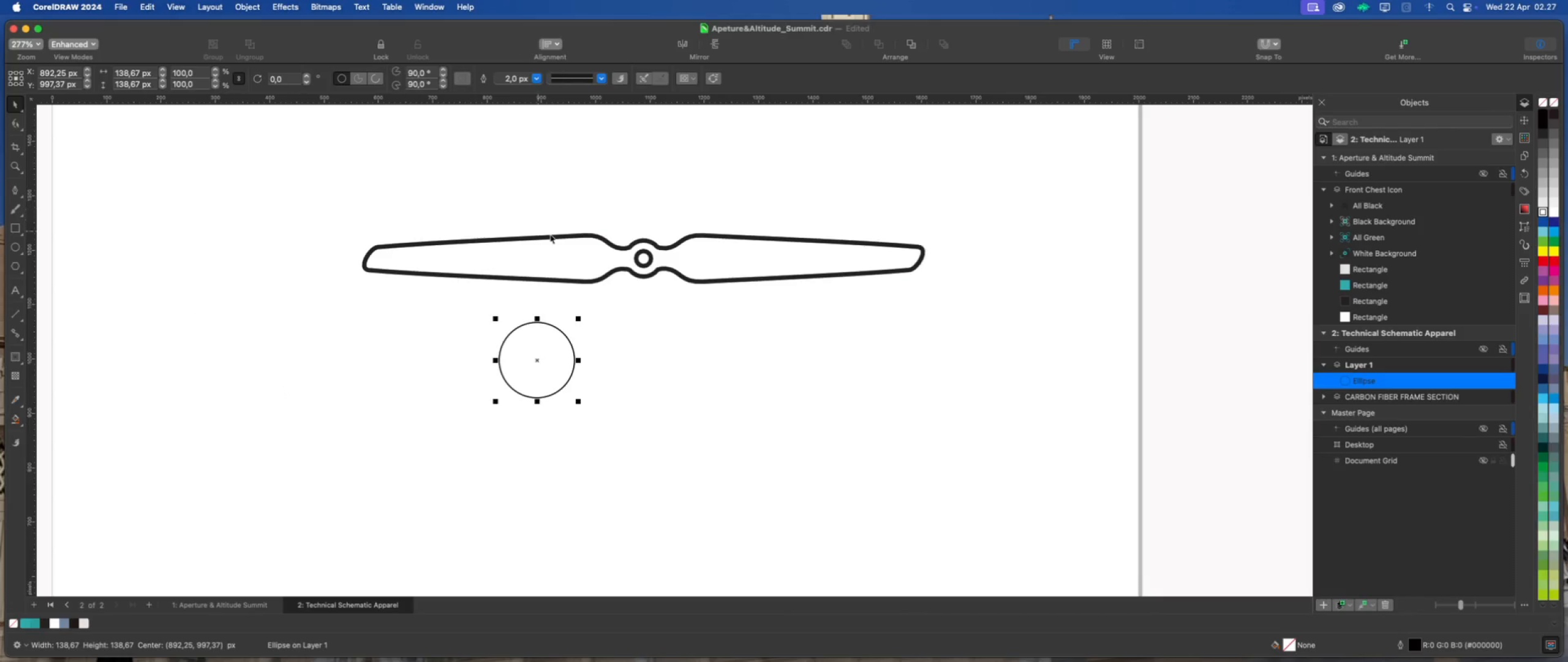 
hold_key(key=ShiftLeft, duration=0.85)
left_click([643, 275])
 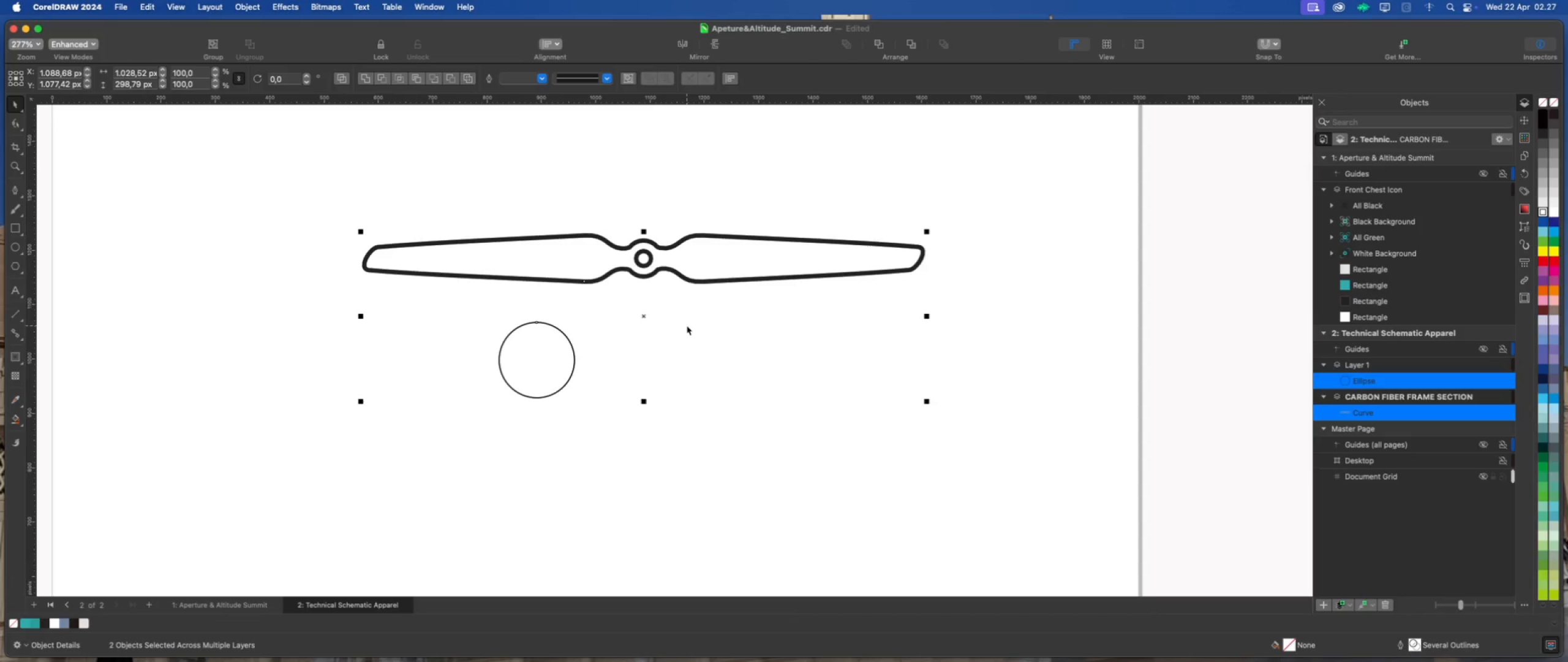 
type(CE)
 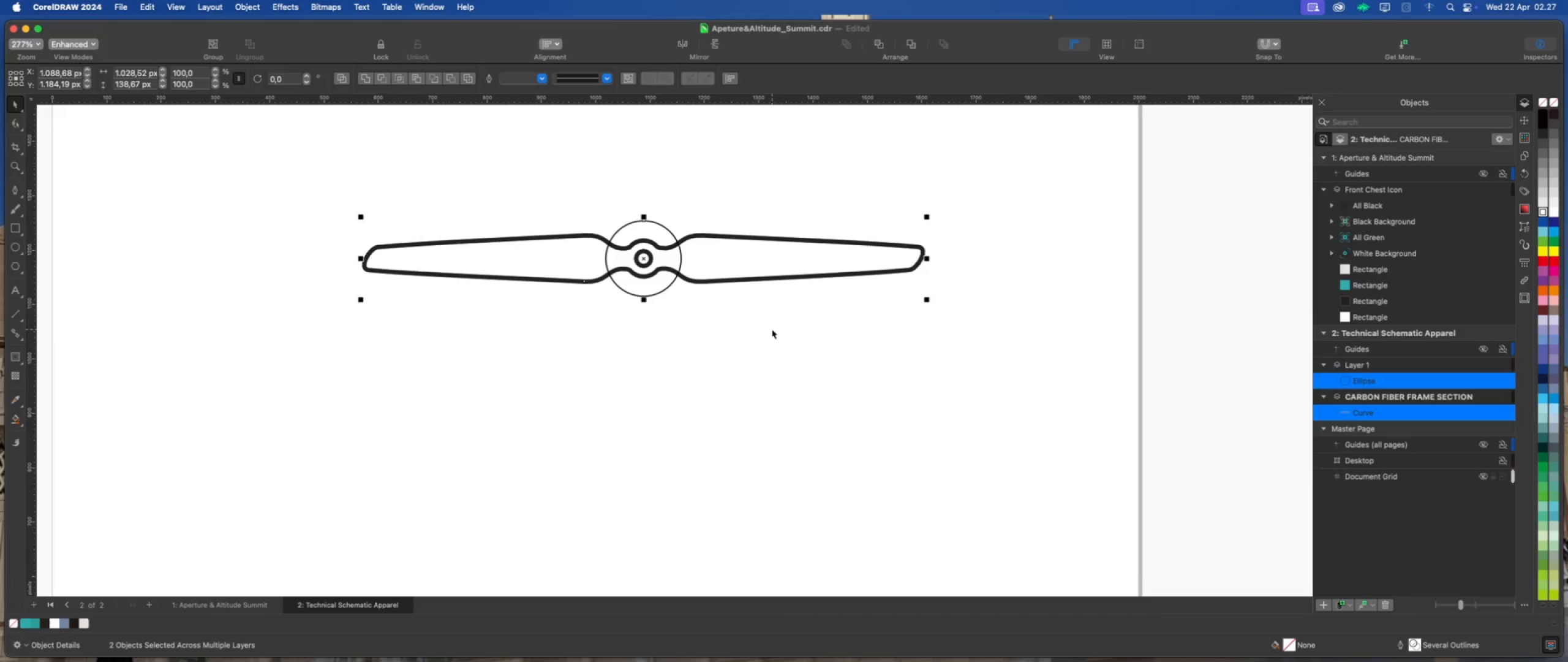 
left_click([772, 329])
 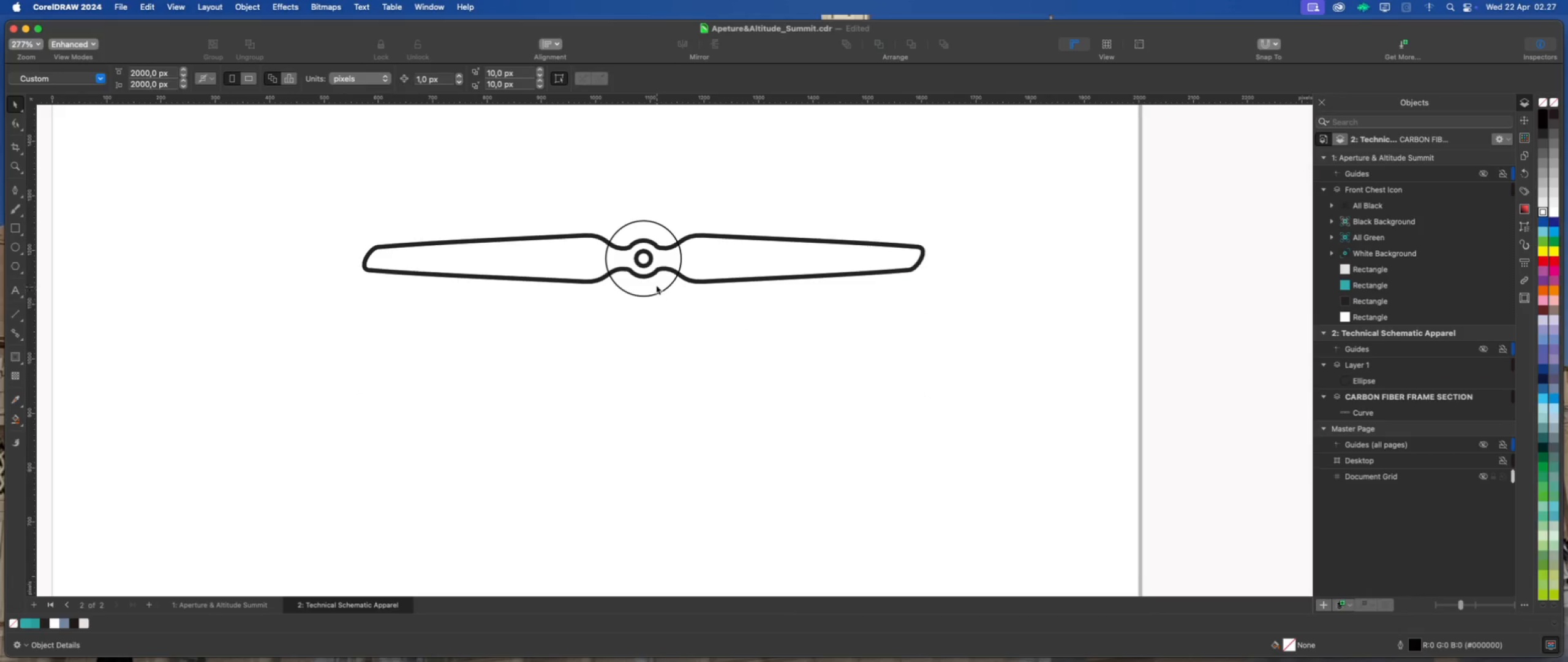 
left_click([656, 284])
 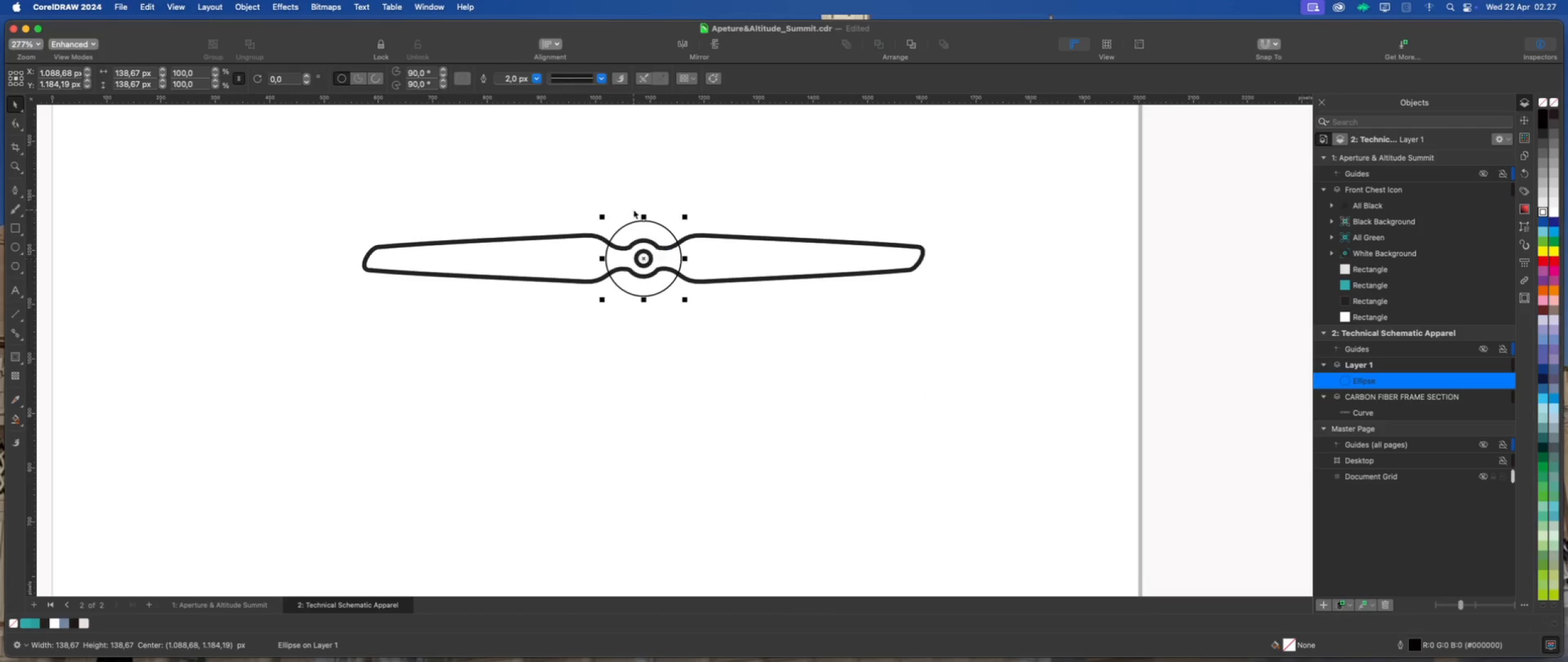 
scroll: coordinate [633, 215], scroll_direction: up, amount: 6.0
 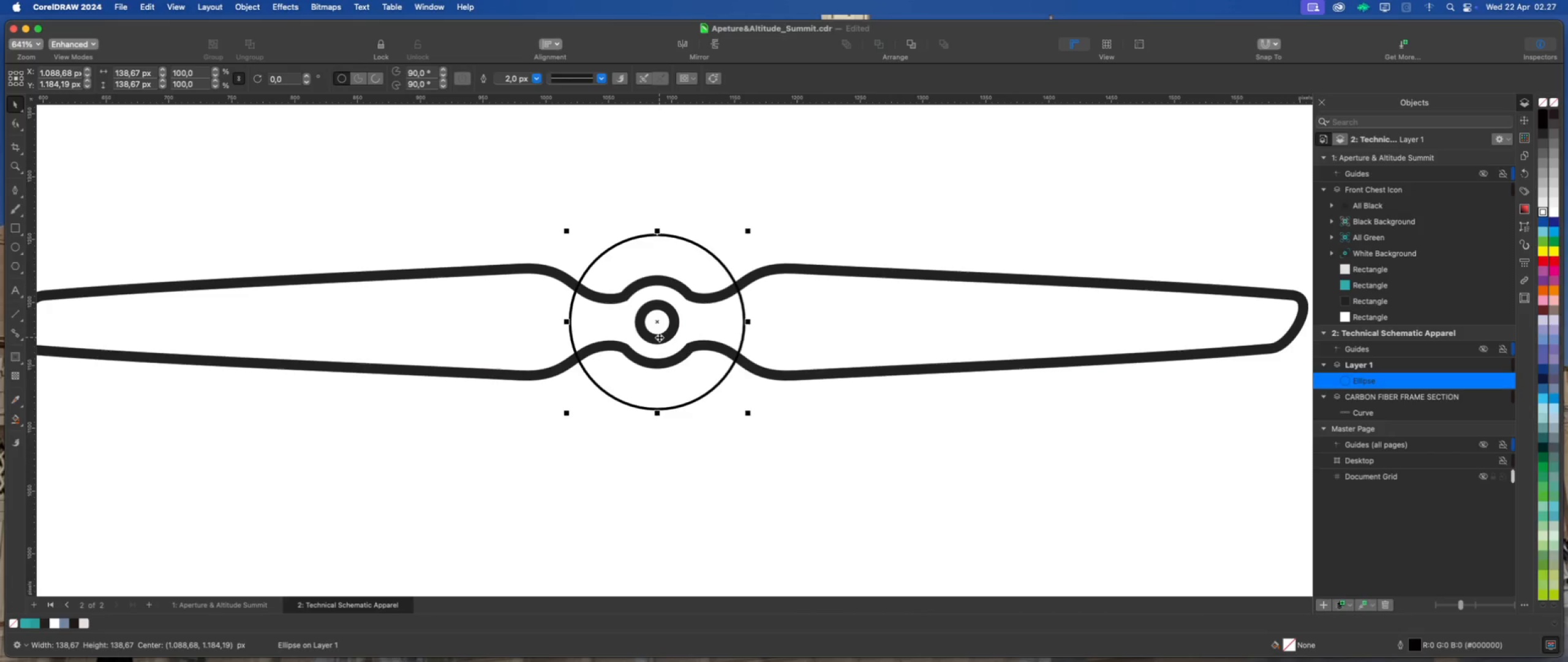 
scroll: coordinate [659, 335], scroll_direction: down, amount: 7.0
 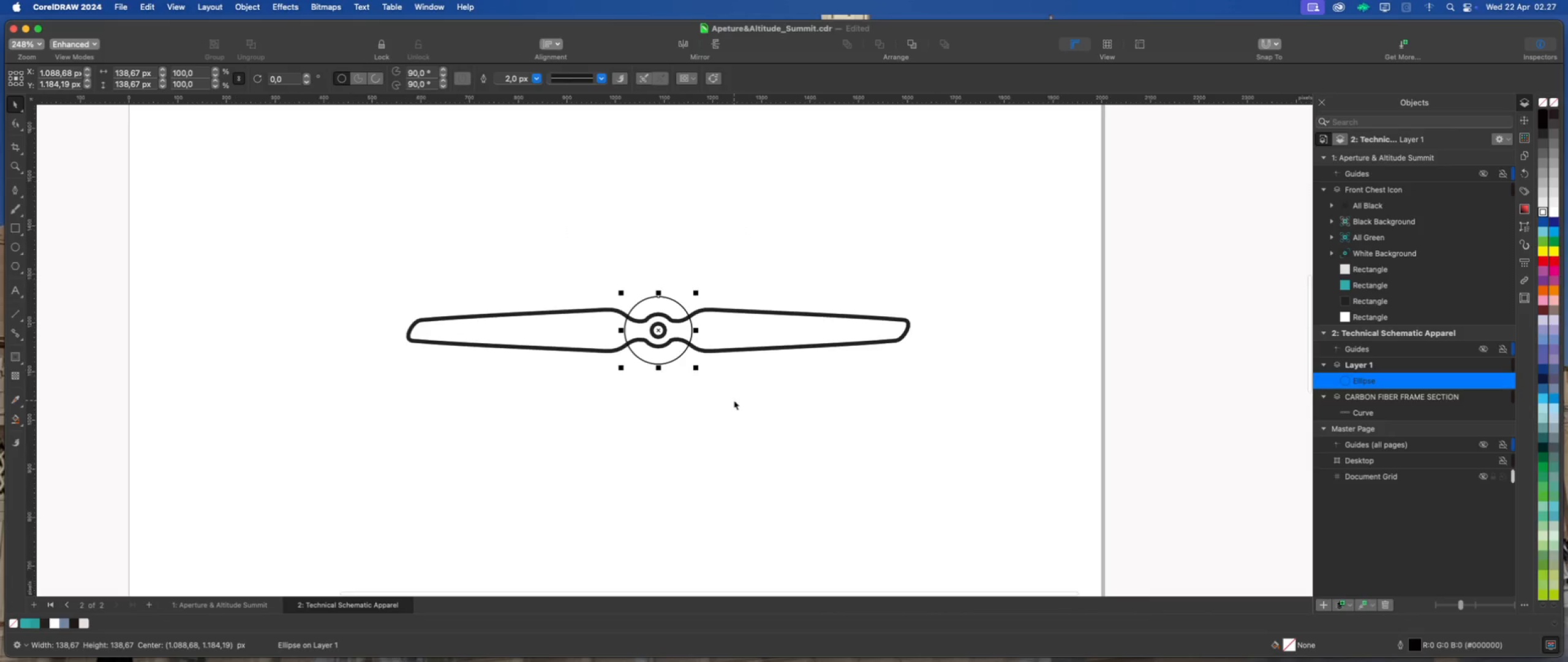 
left_click([734, 400])
 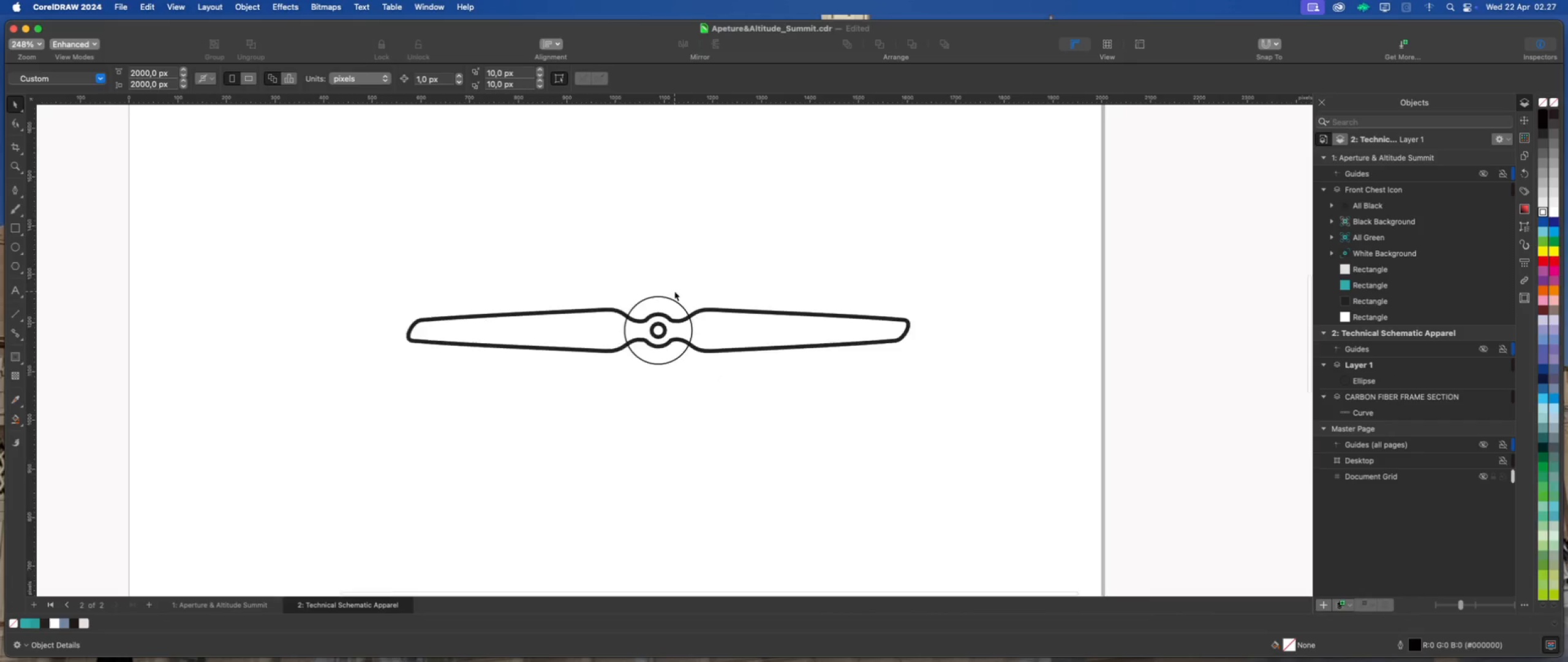 
scroll: coordinate [674, 291], scroll_direction: down, amount: 4.0
 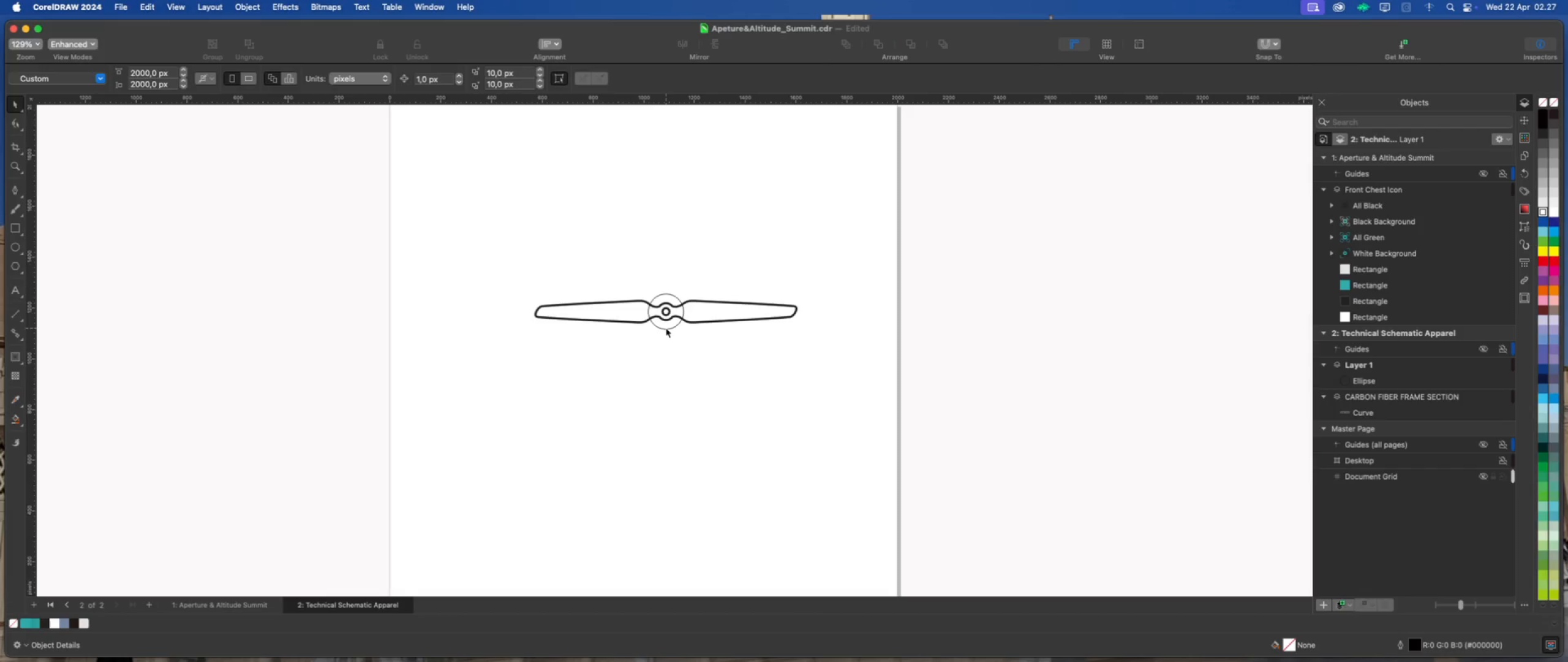 
scroll: coordinate [666, 319], scroll_direction: up, amount: 2.0
 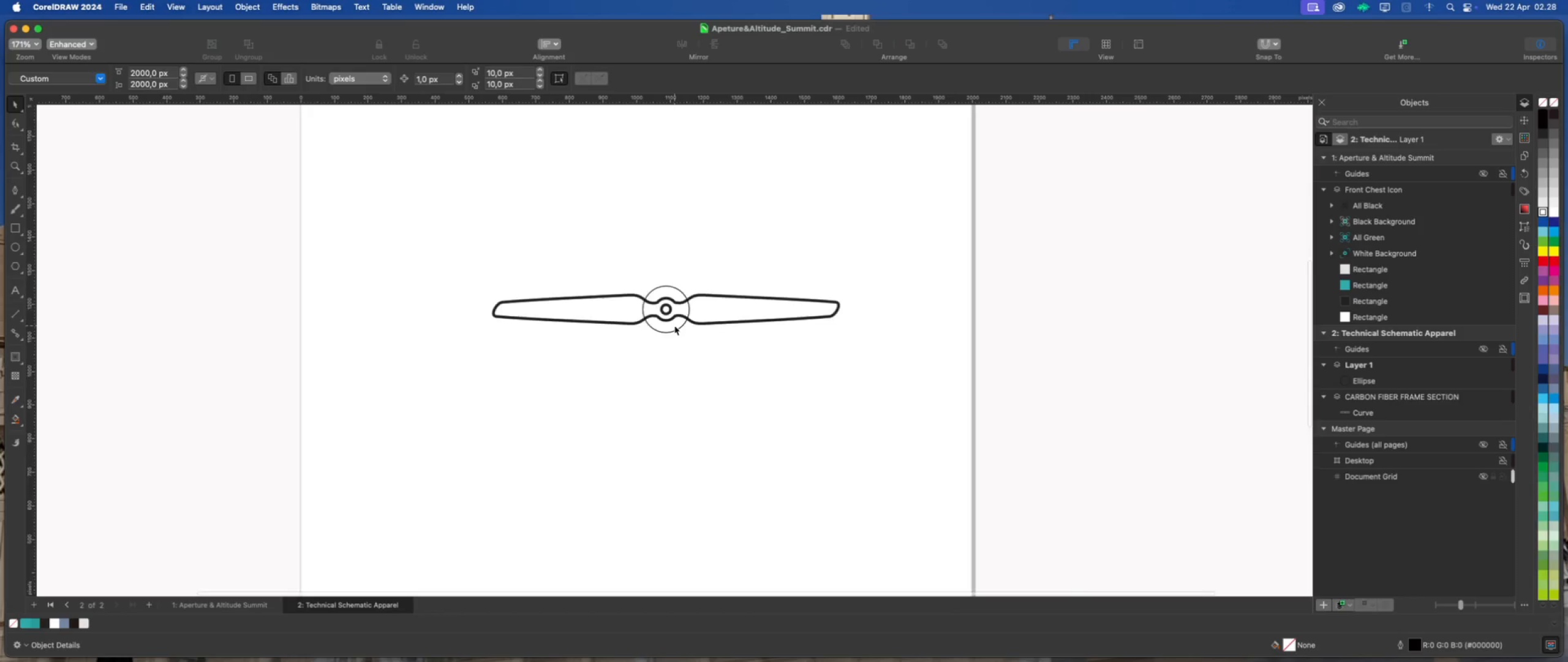 
left_click([673, 318])
 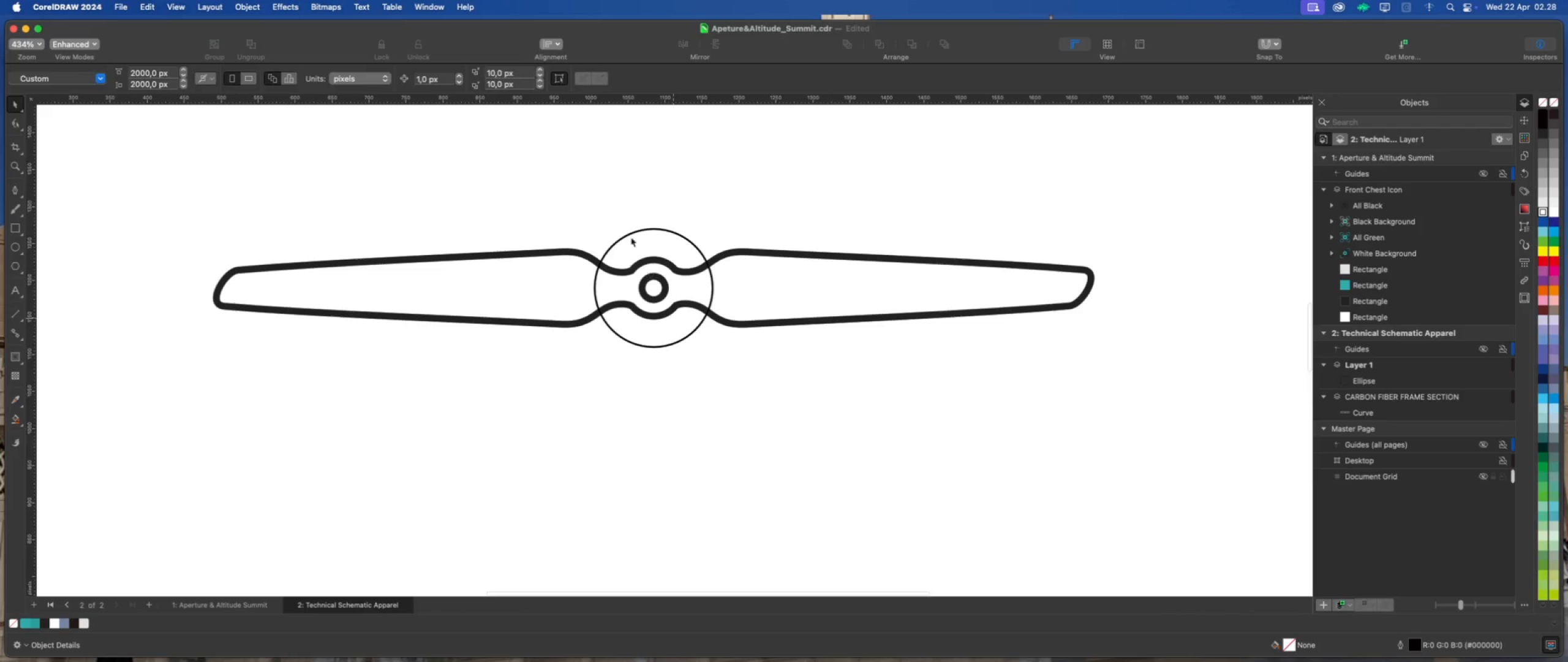 
scroll: coordinate [631, 235], scroll_direction: up, amount: 8.0
 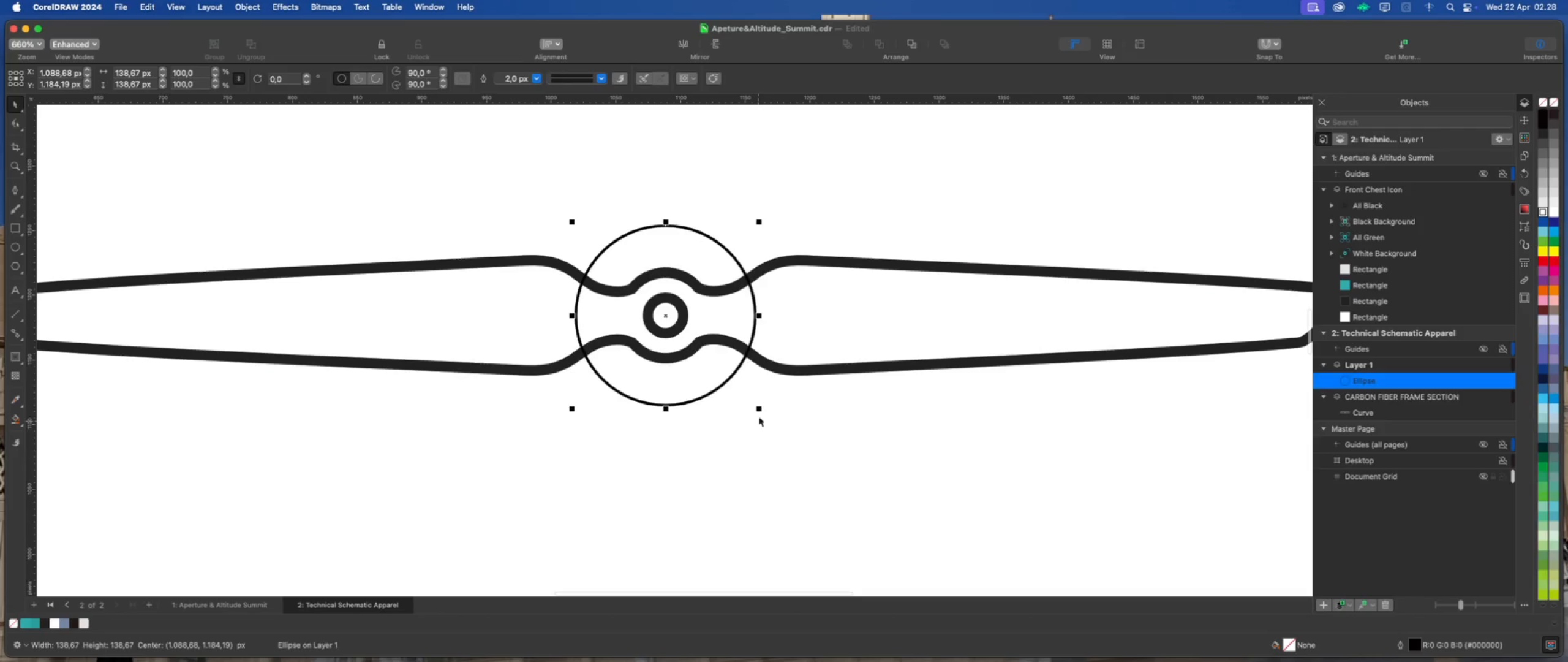 
left_click_drag(start_coordinate=[760, 408], to_coordinate=[765, 417])
 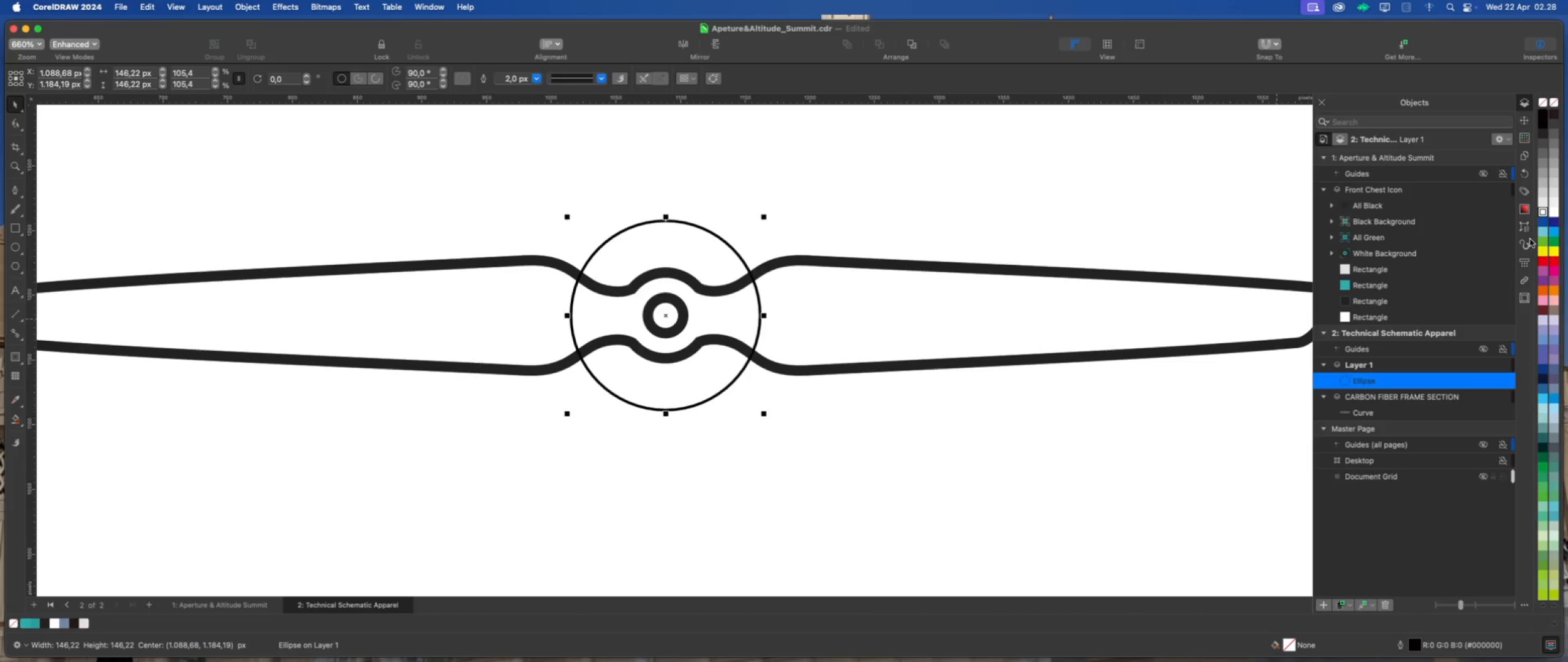 
hold_key(key=ShiftLeft, duration=1.23)
 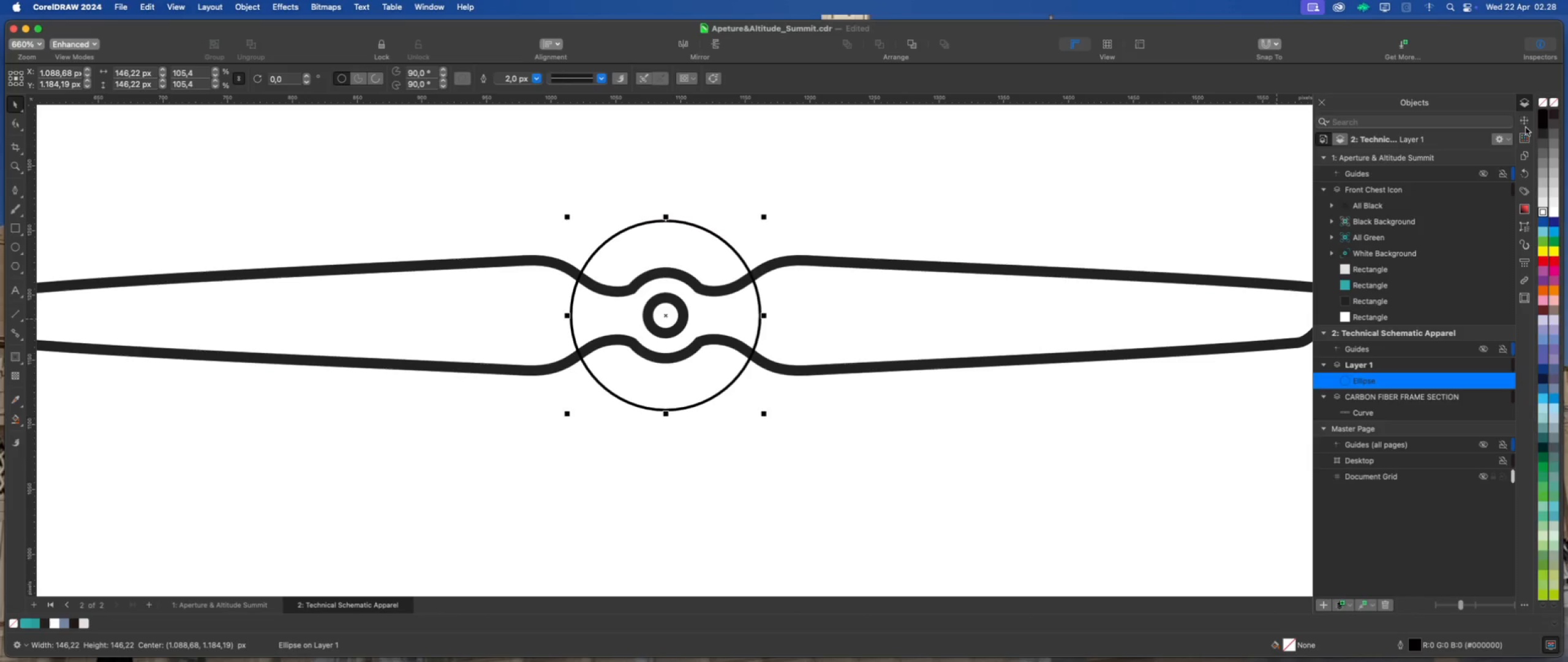 
left_click([1526, 123])
 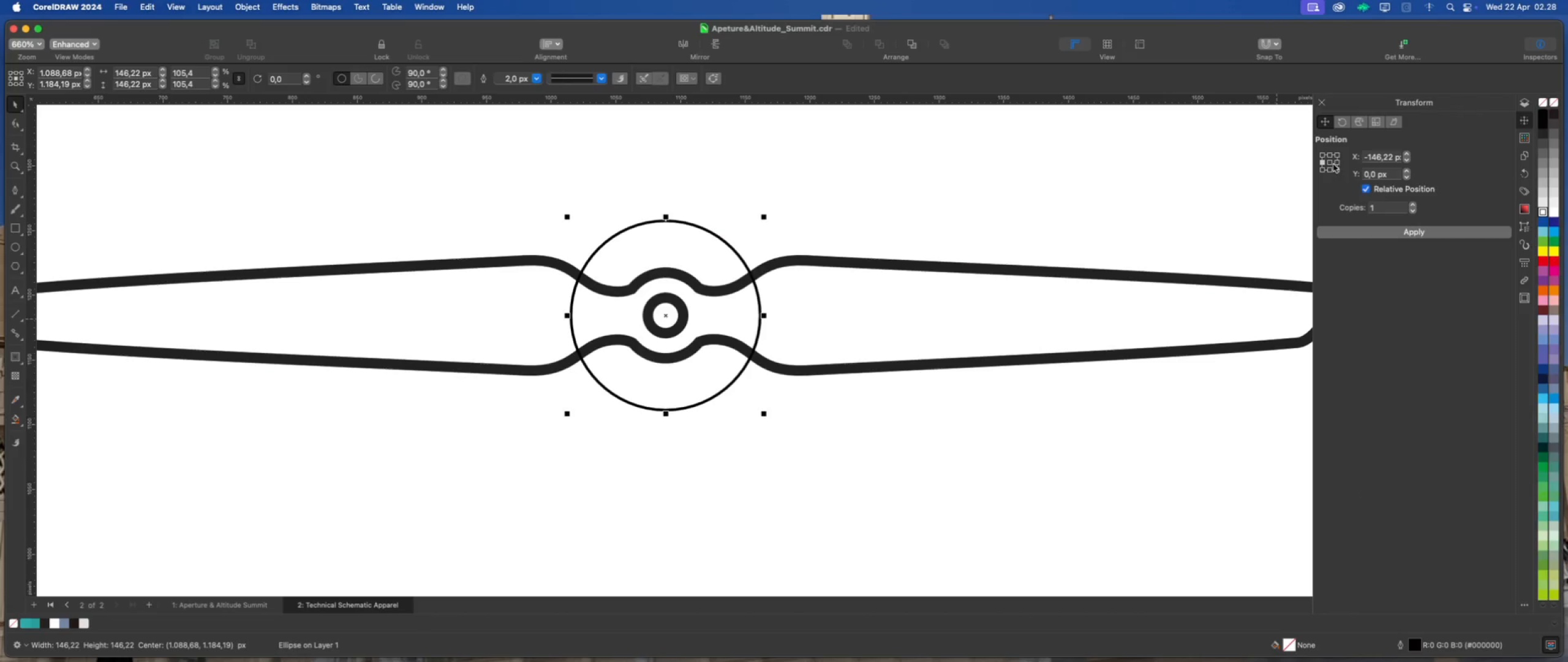 
left_click([1332, 163])
 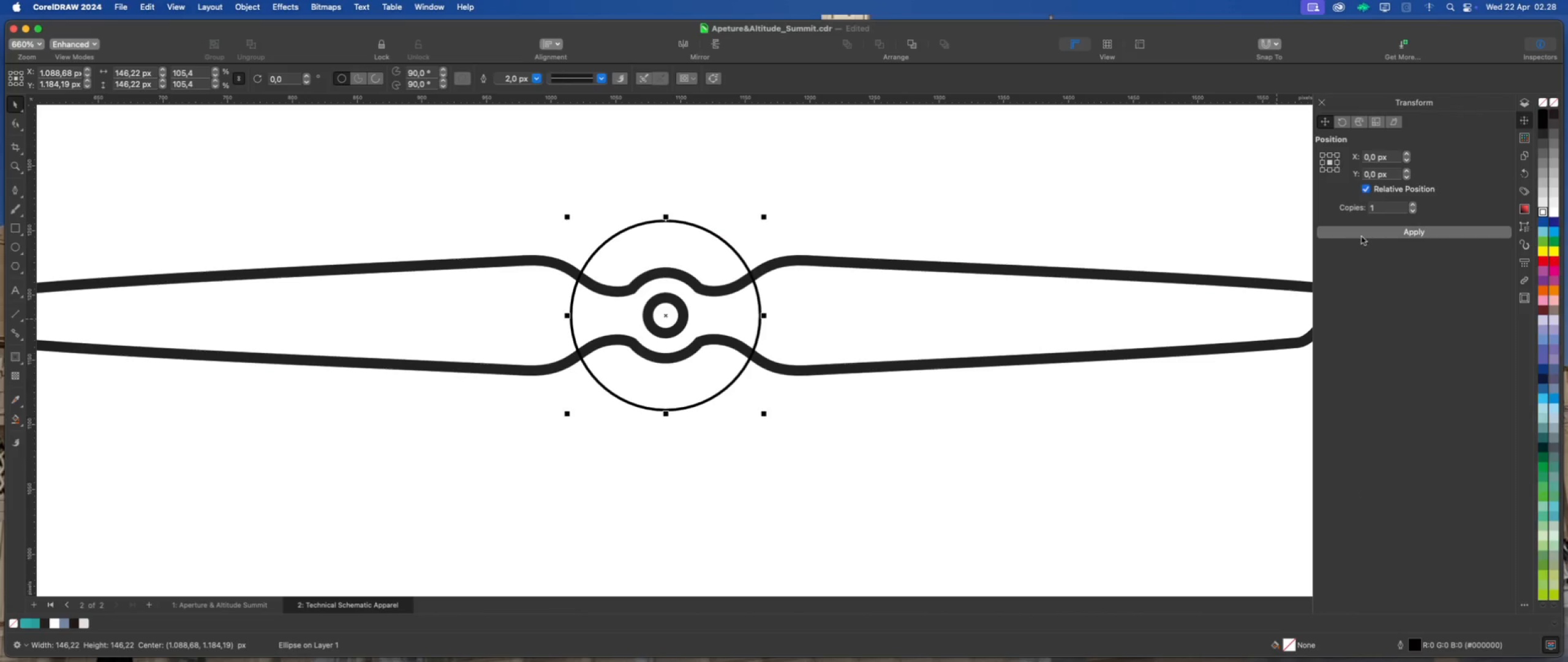 
left_click([1362, 235])
 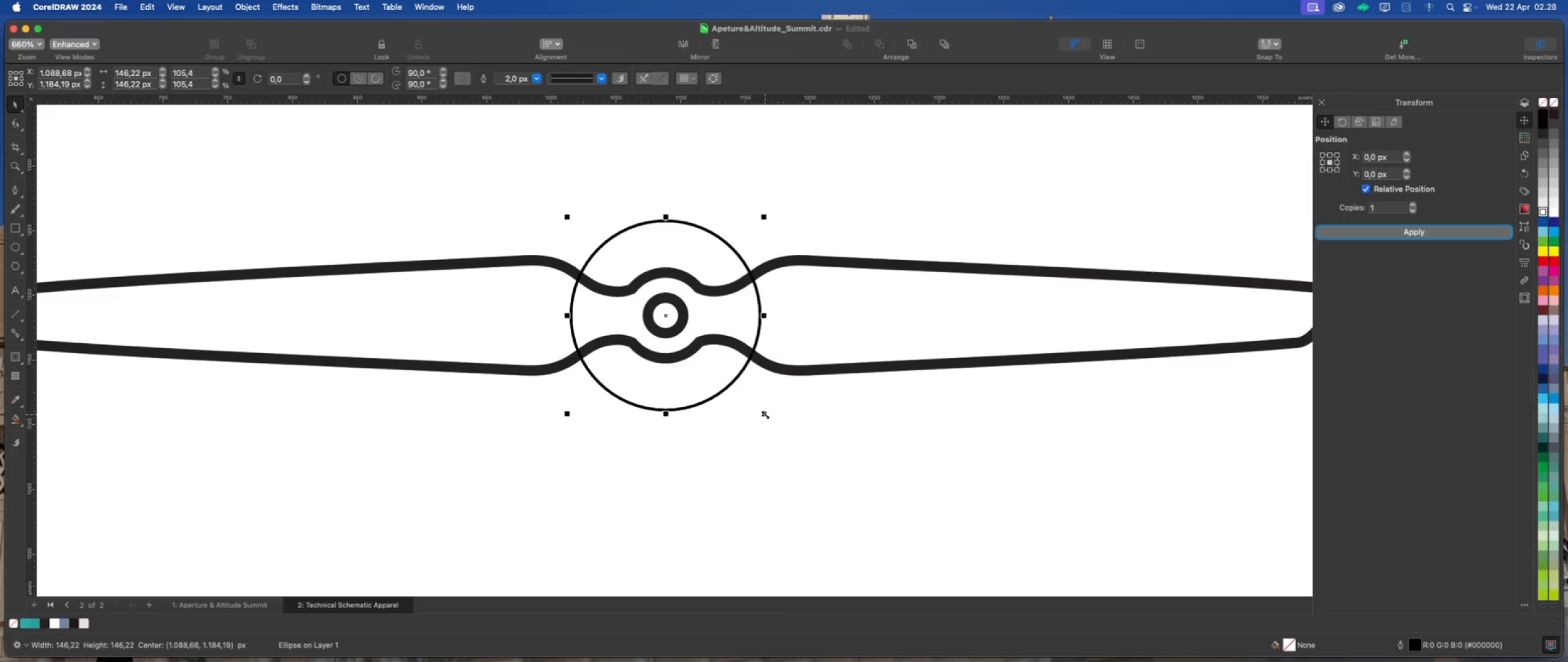 
left_click_drag(start_coordinate=[765, 414], to_coordinate=[781, 436])
 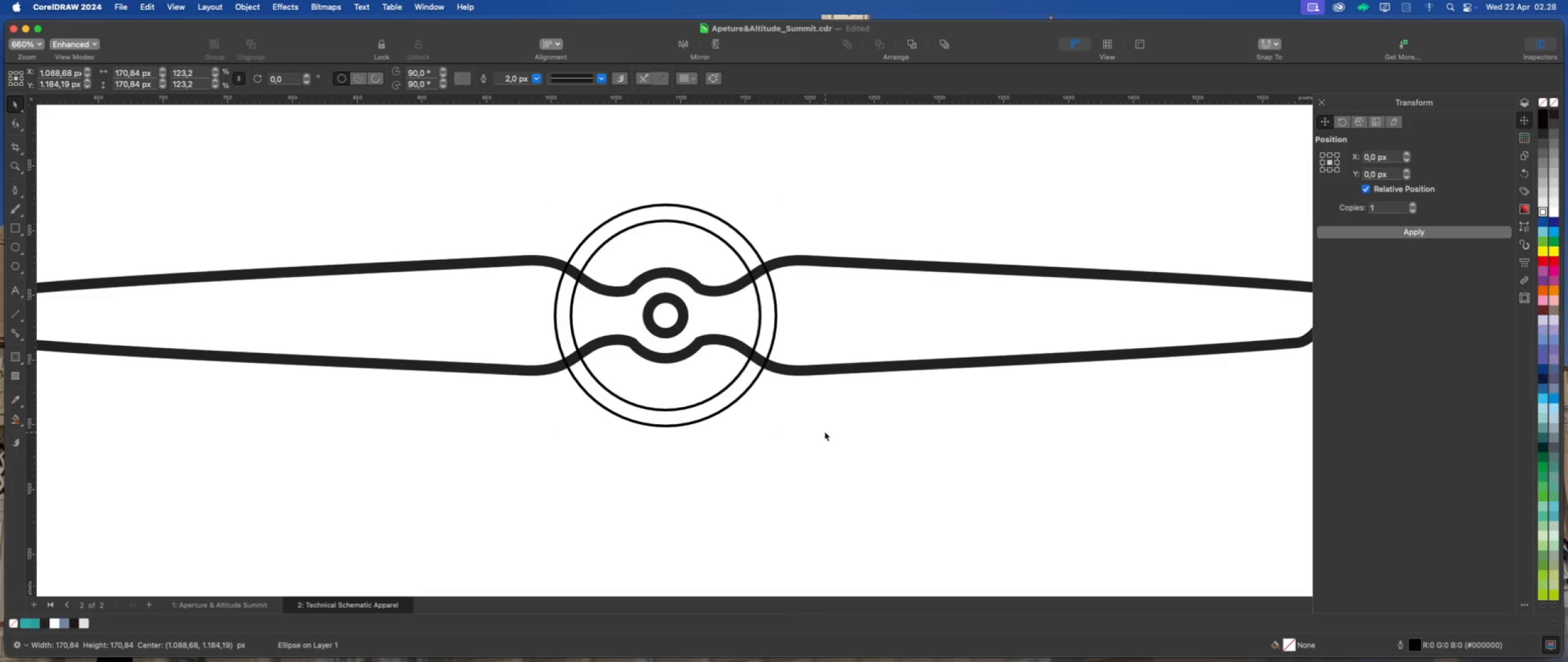 
hold_key(key=ShiftLeft, duration=1.54)
 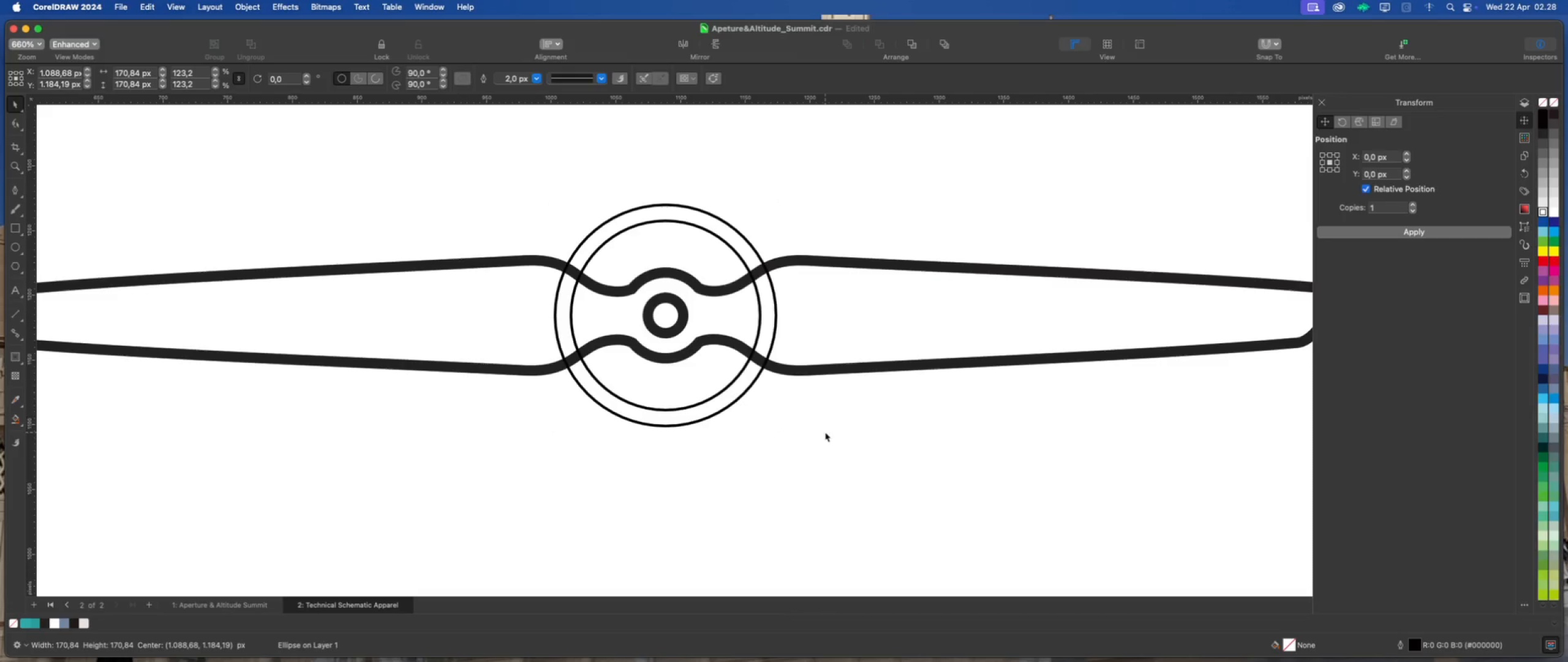 
left_click([825, 432])
 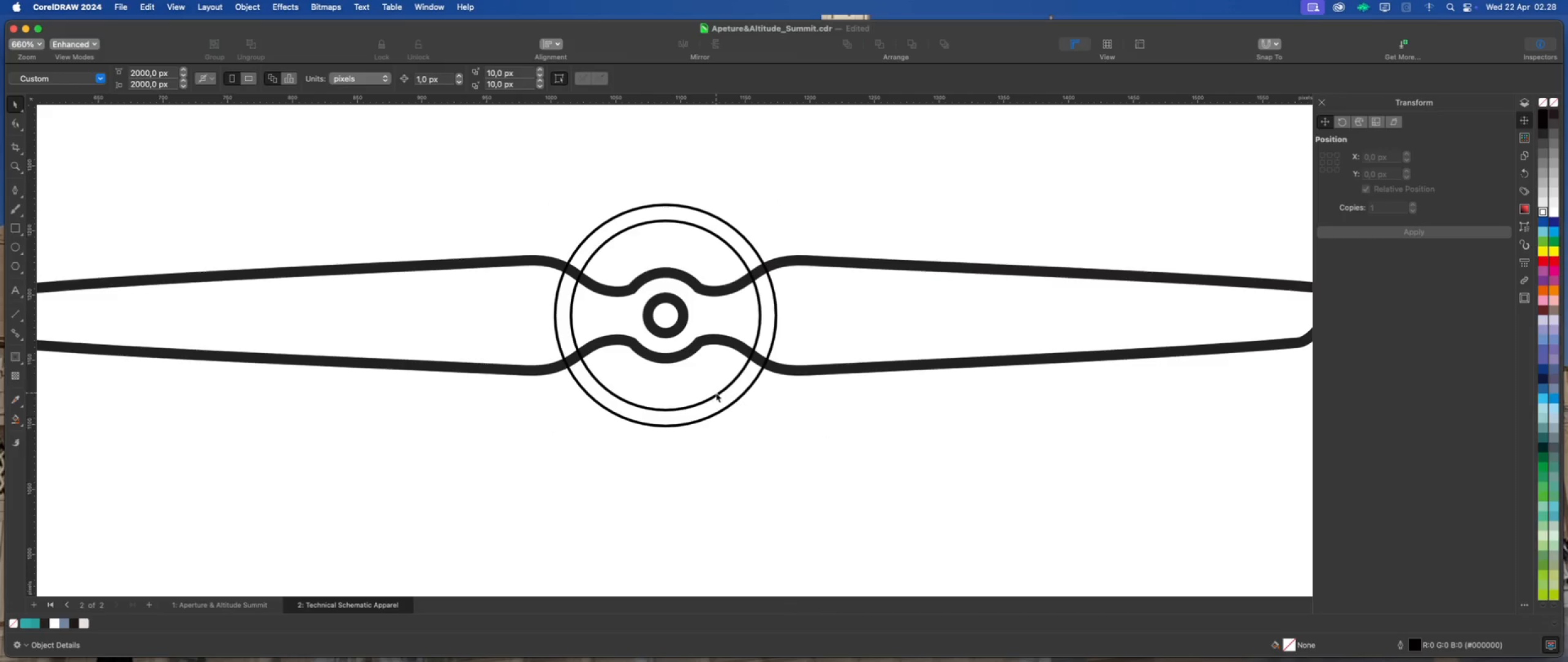 
left_click([717, 395])
 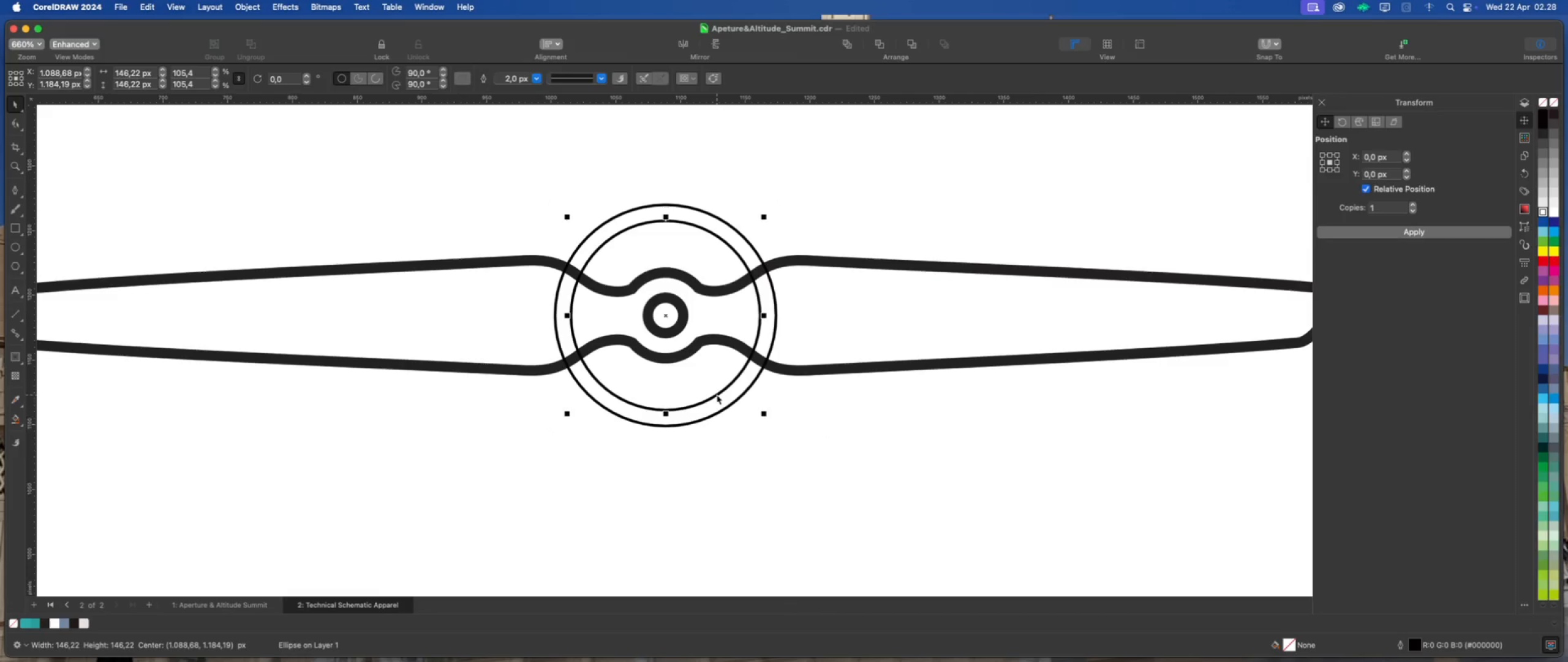 
right_click([717, 395])
 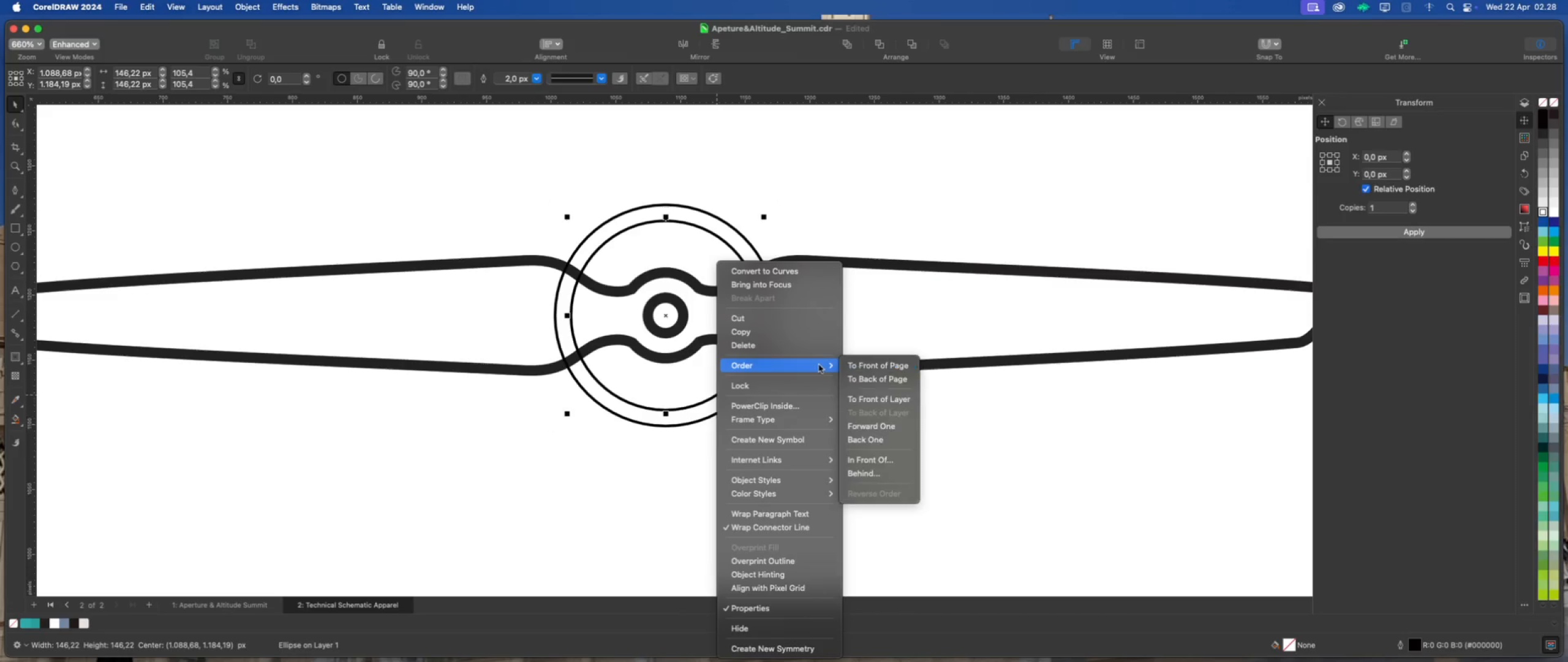 
left_click([859, 365])
 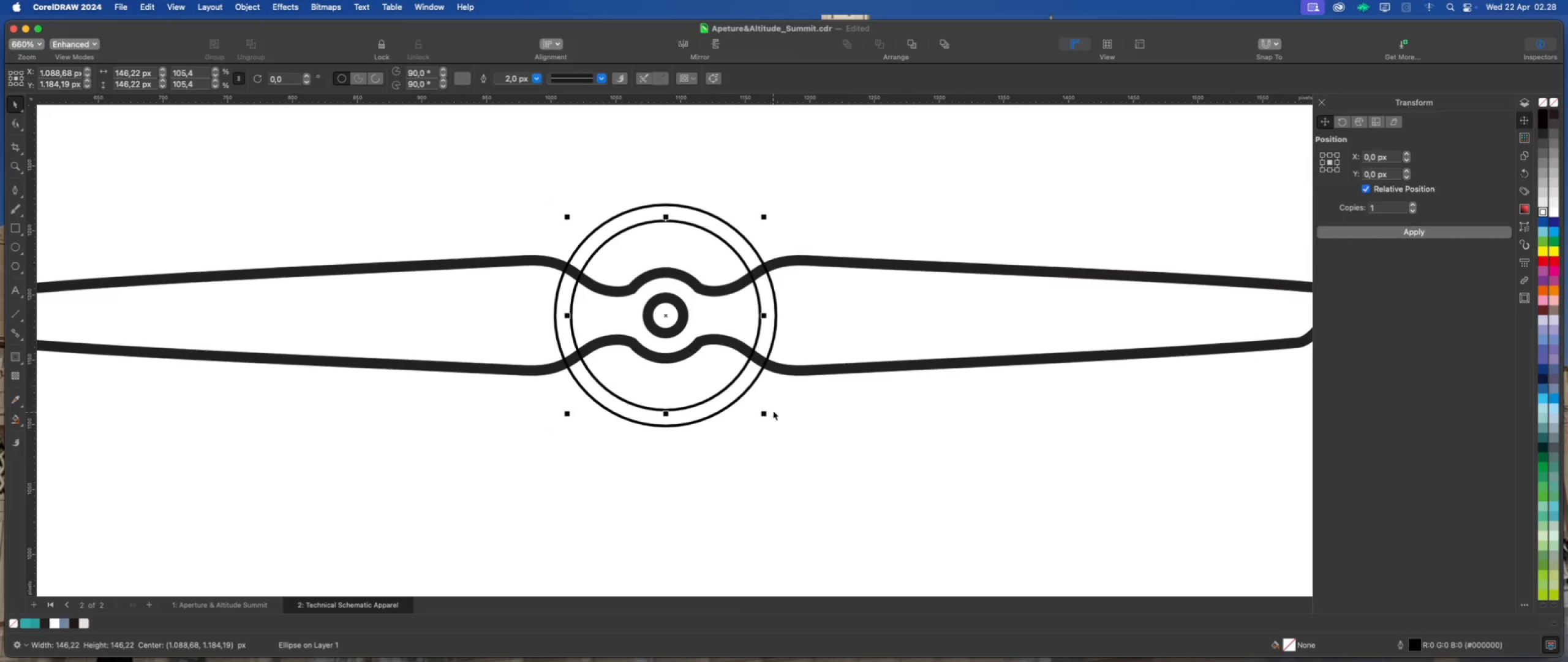 
left_click([793, 405])
 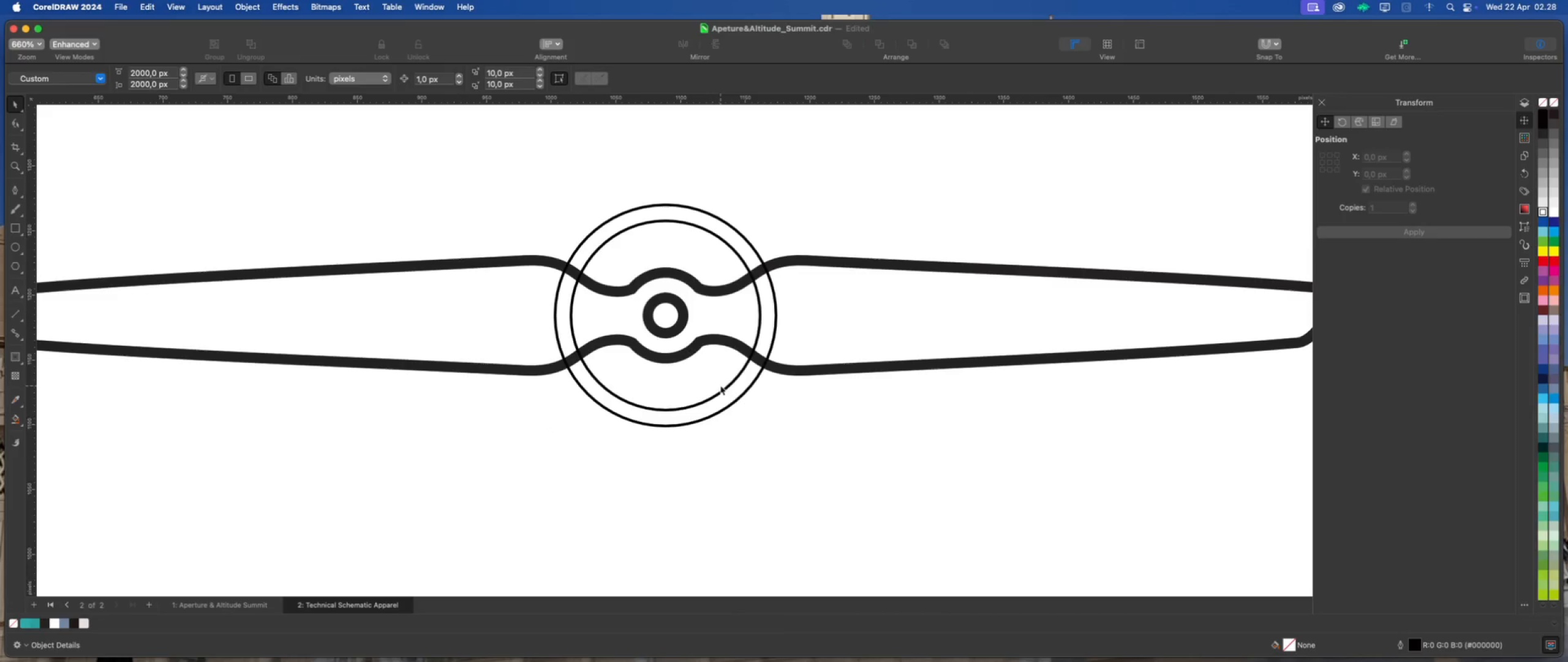 
left_click([722, 387])
 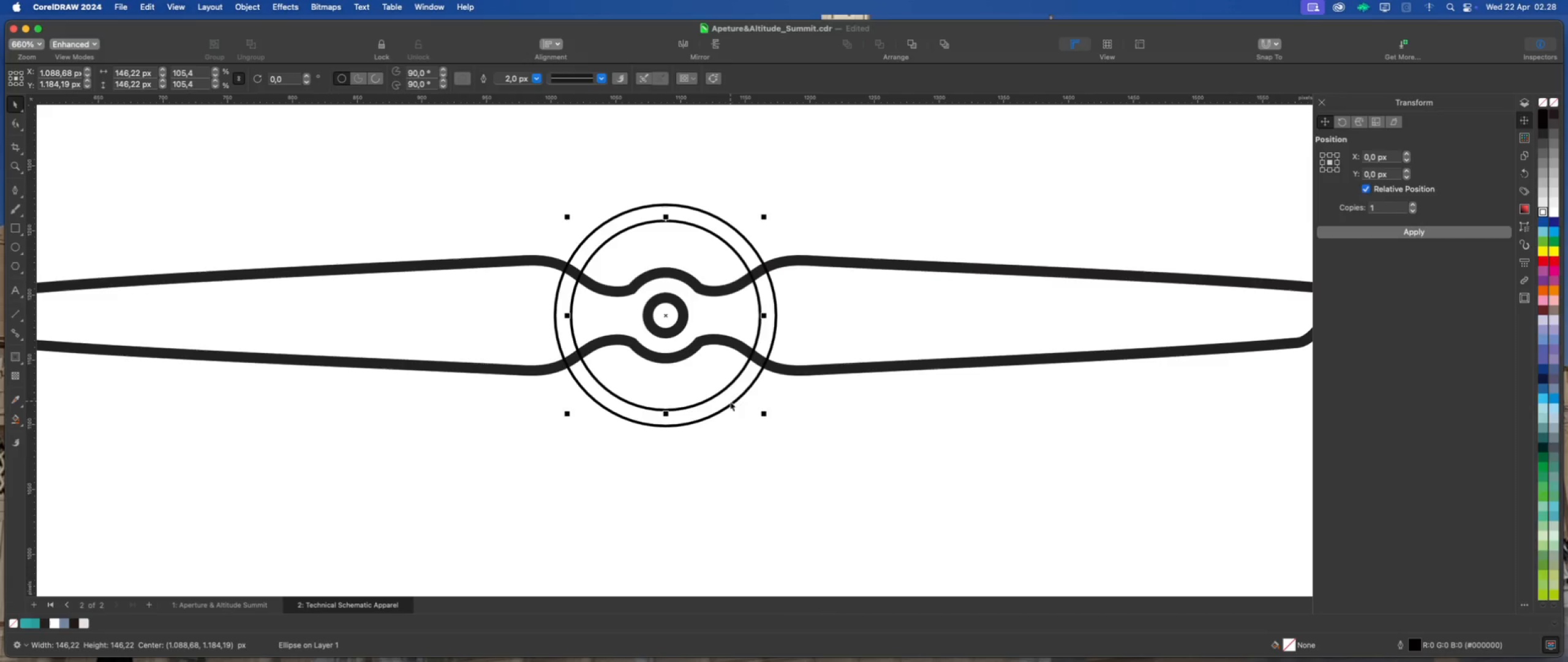 
hold_key(key=ShiftLeft, duration=0.73)
left_click([729, 404])
 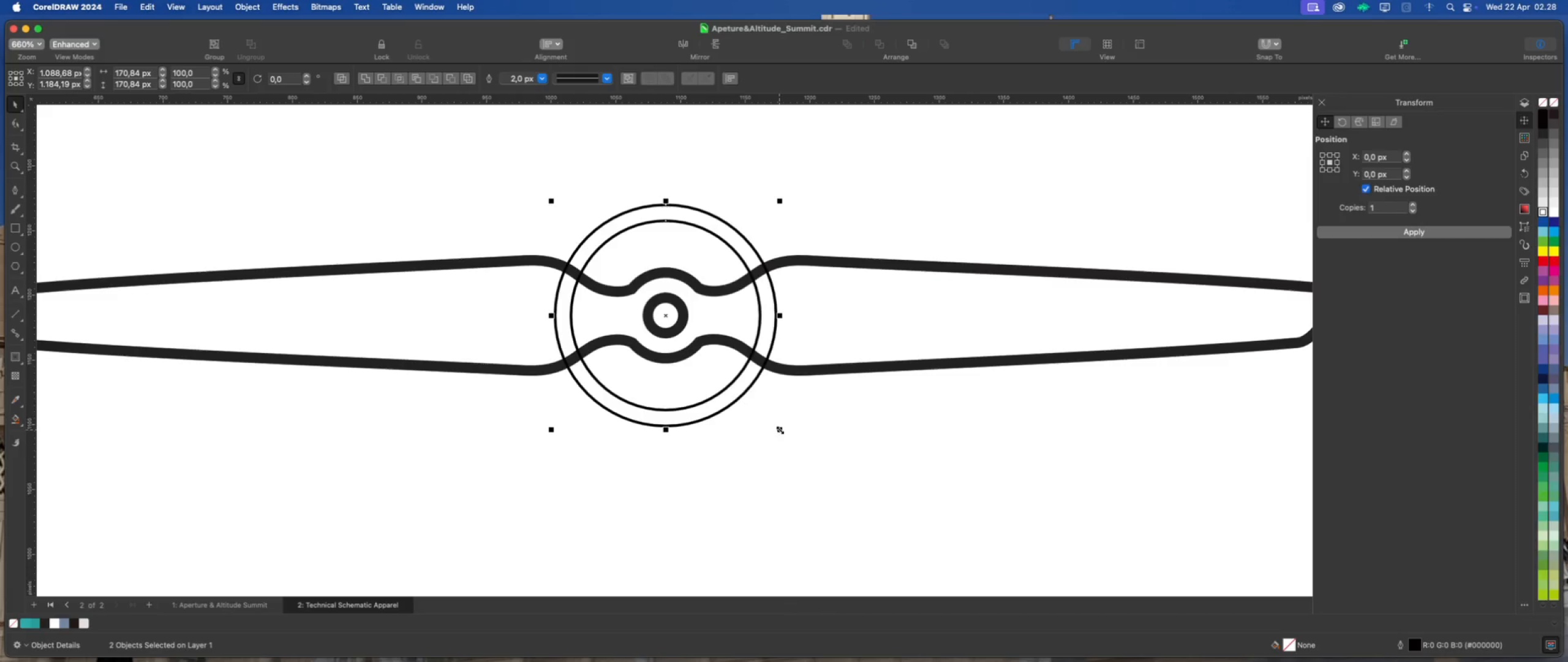 
left_click_drag(start_coordinate=[781, 430], to_coordinate=[773, 424])
 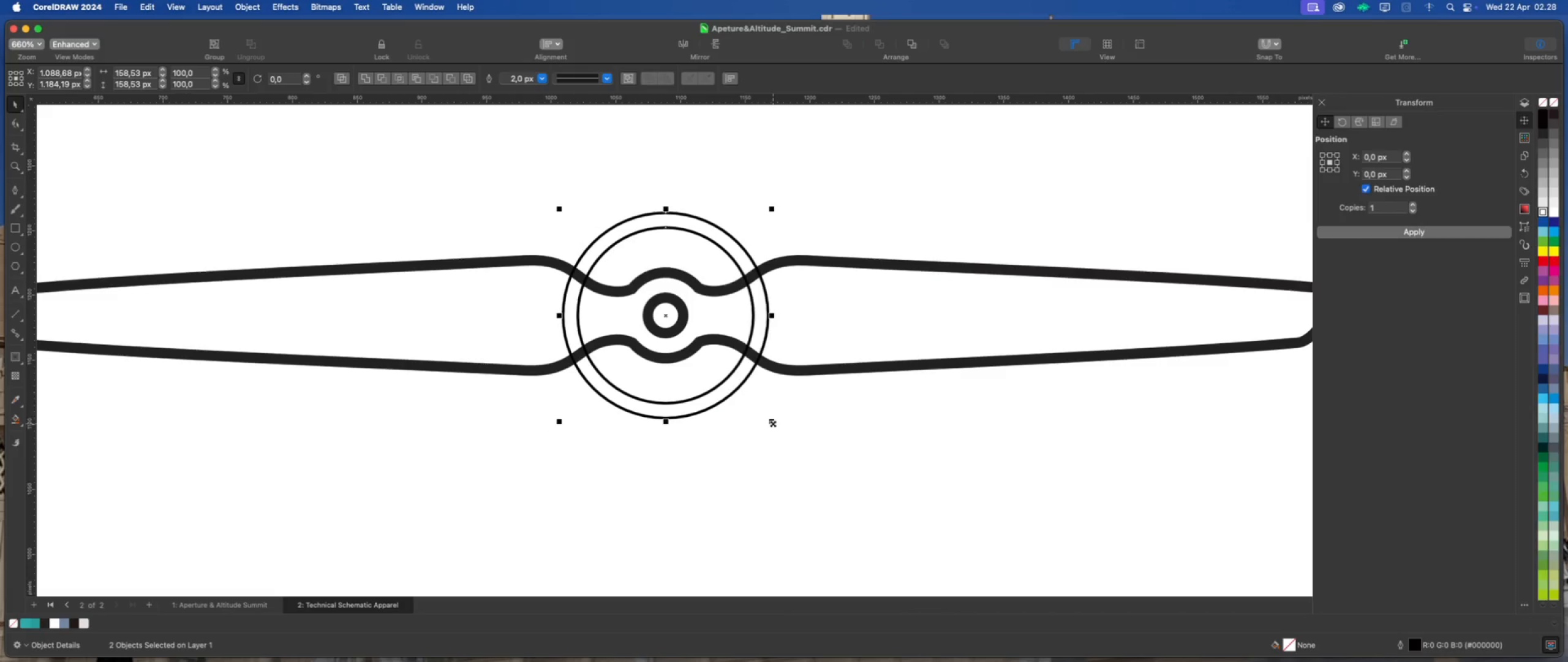 
hold_key(key=ShiftLeft, duration=1.18)
 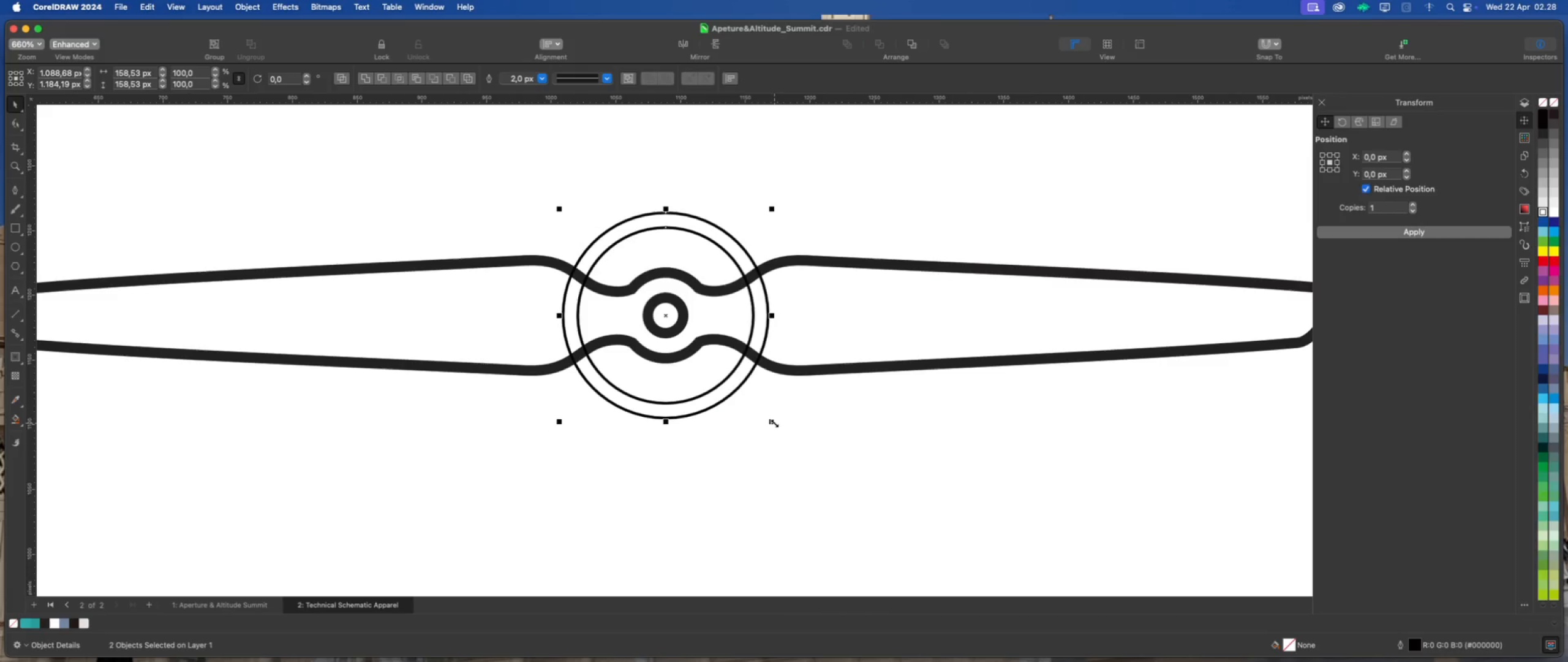 
scroll: coordinate [734, 375], scroll_direction: up, amount: 1.0
 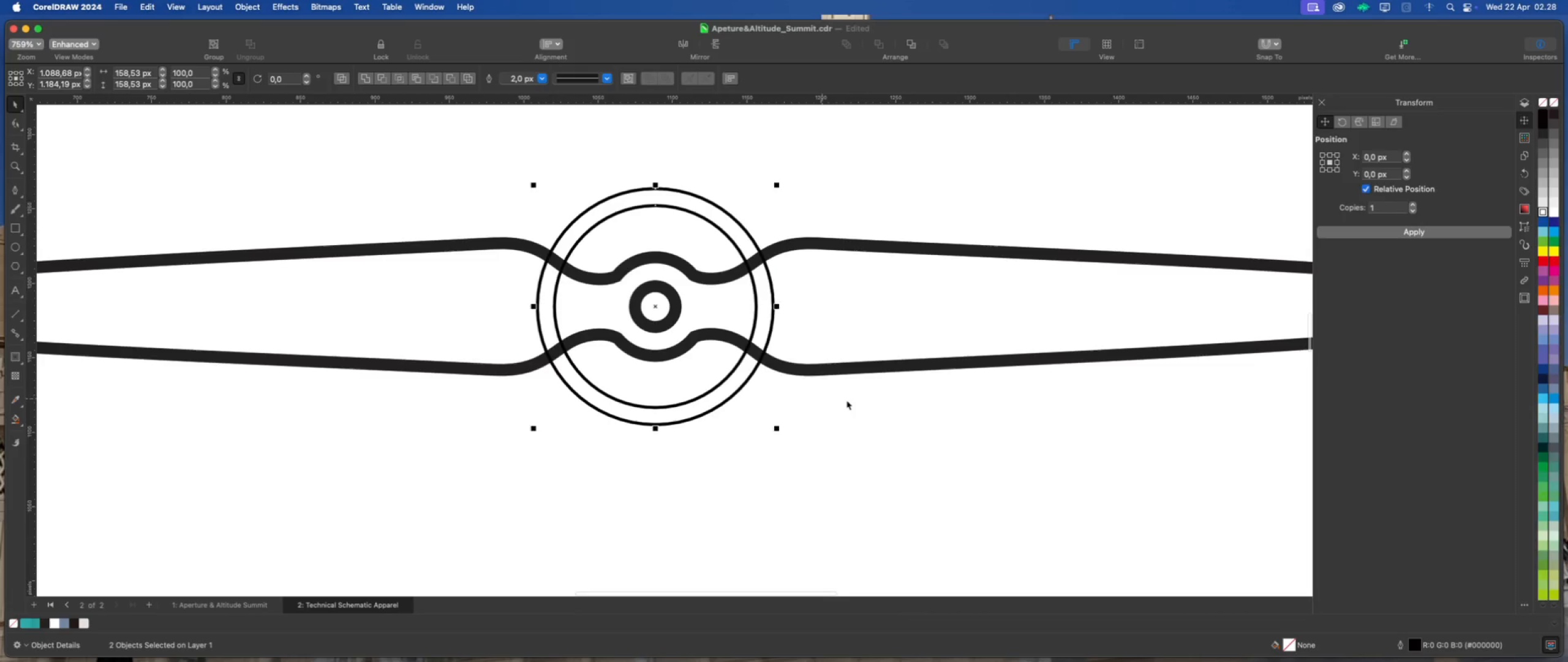 
left_click([846, 400])
 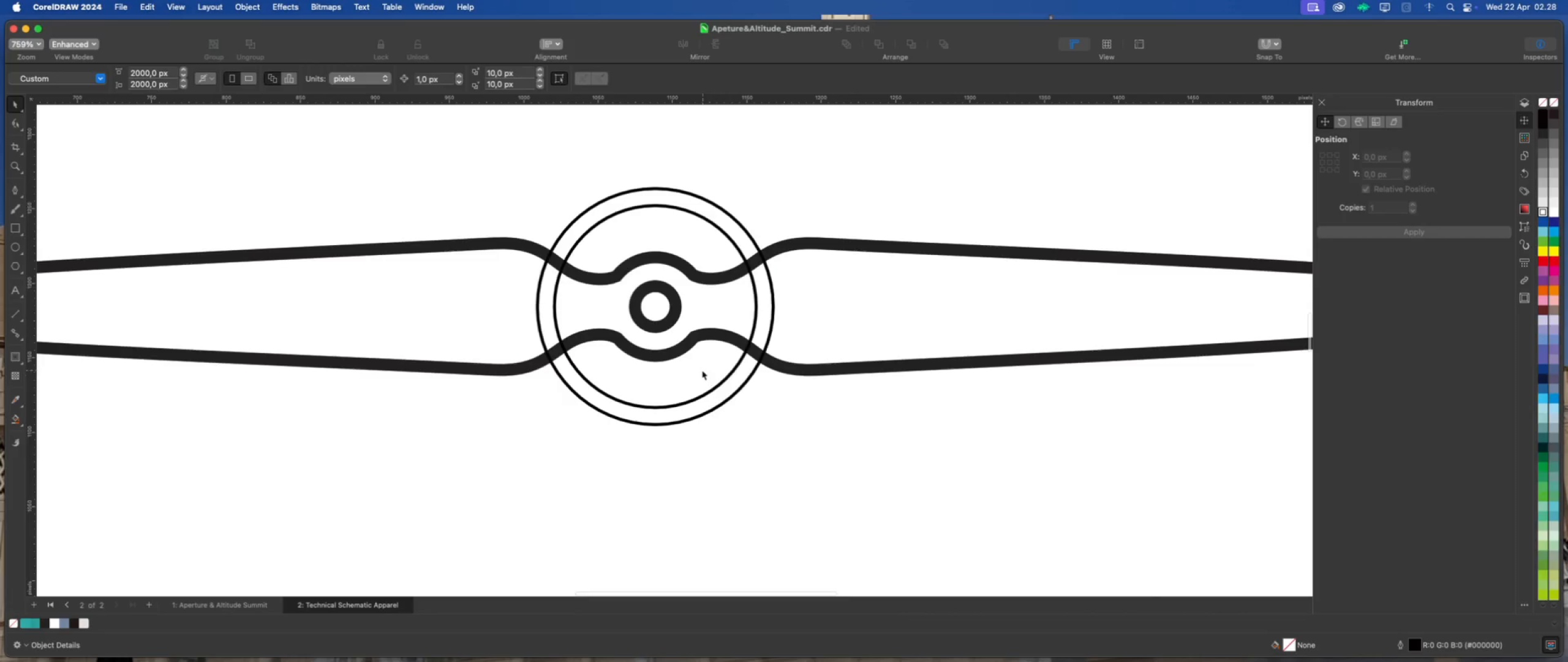 
left_click([702, 370])
 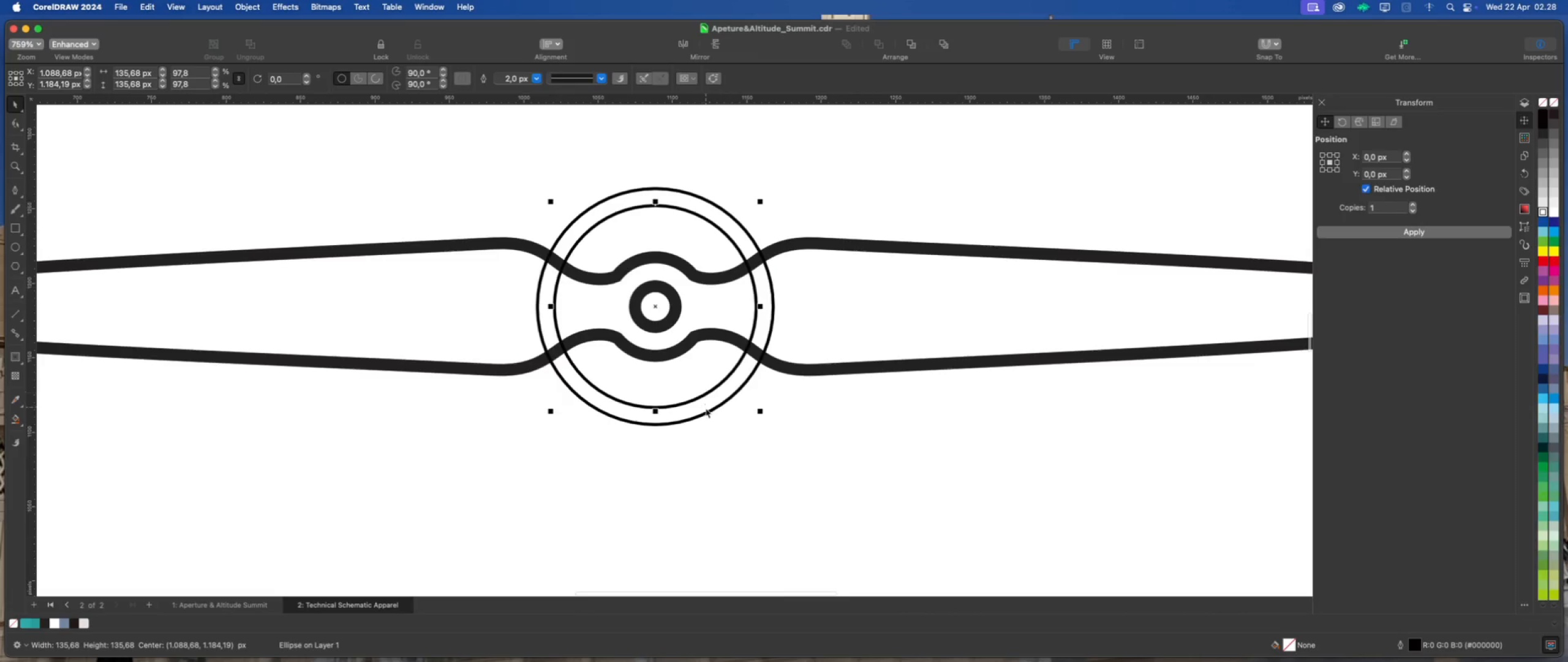 
hold_key(key=ShiftLeft, duration=1.73)
 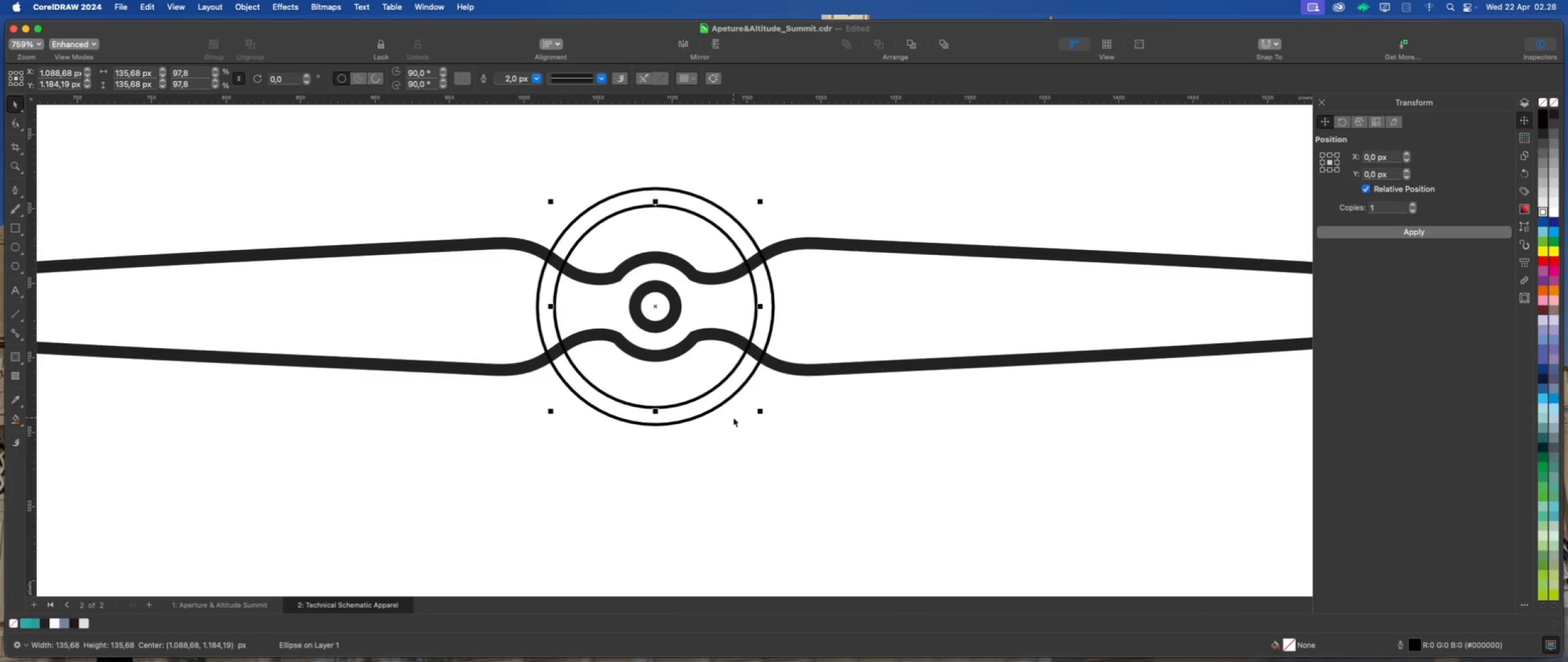 
left_click([733, 417])
 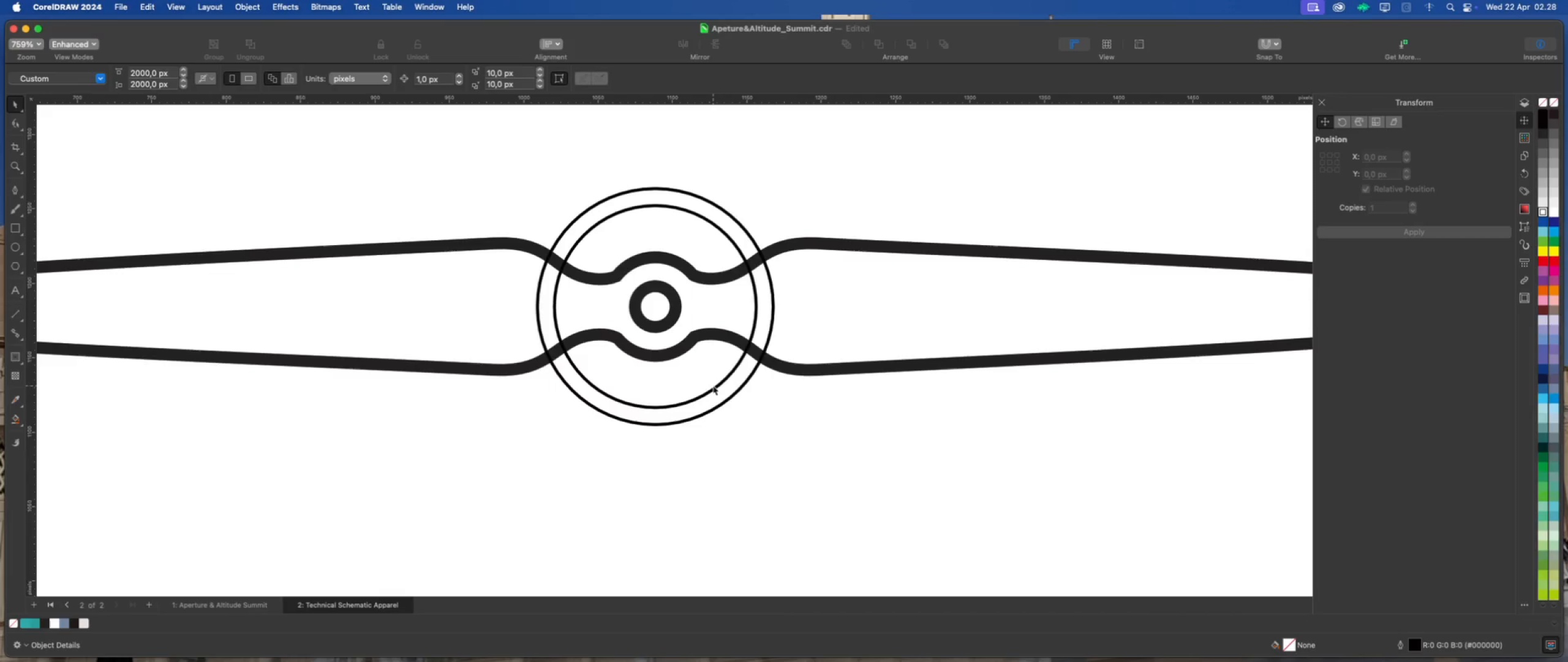 
wait(5.29)
 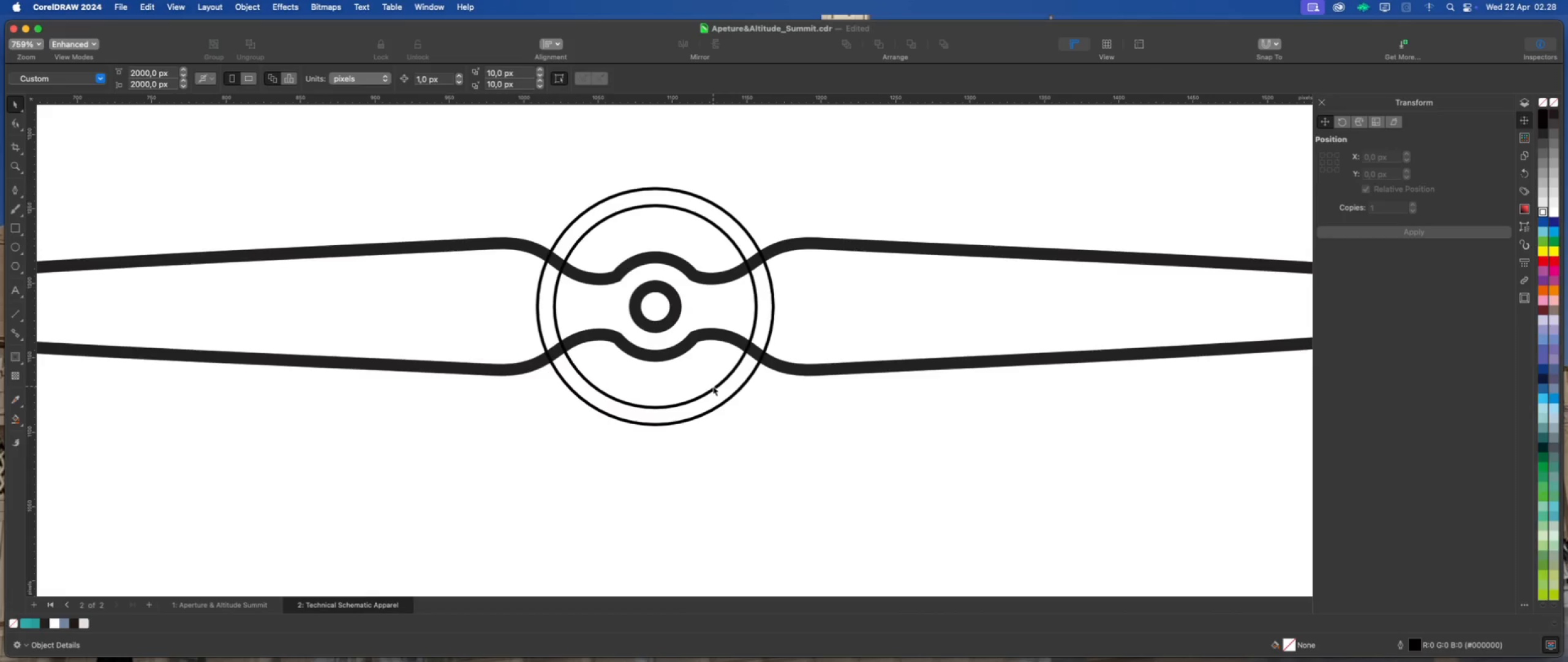 
scroll: coordinate [671, 259], scroll_direction: up, amount: 1.0
 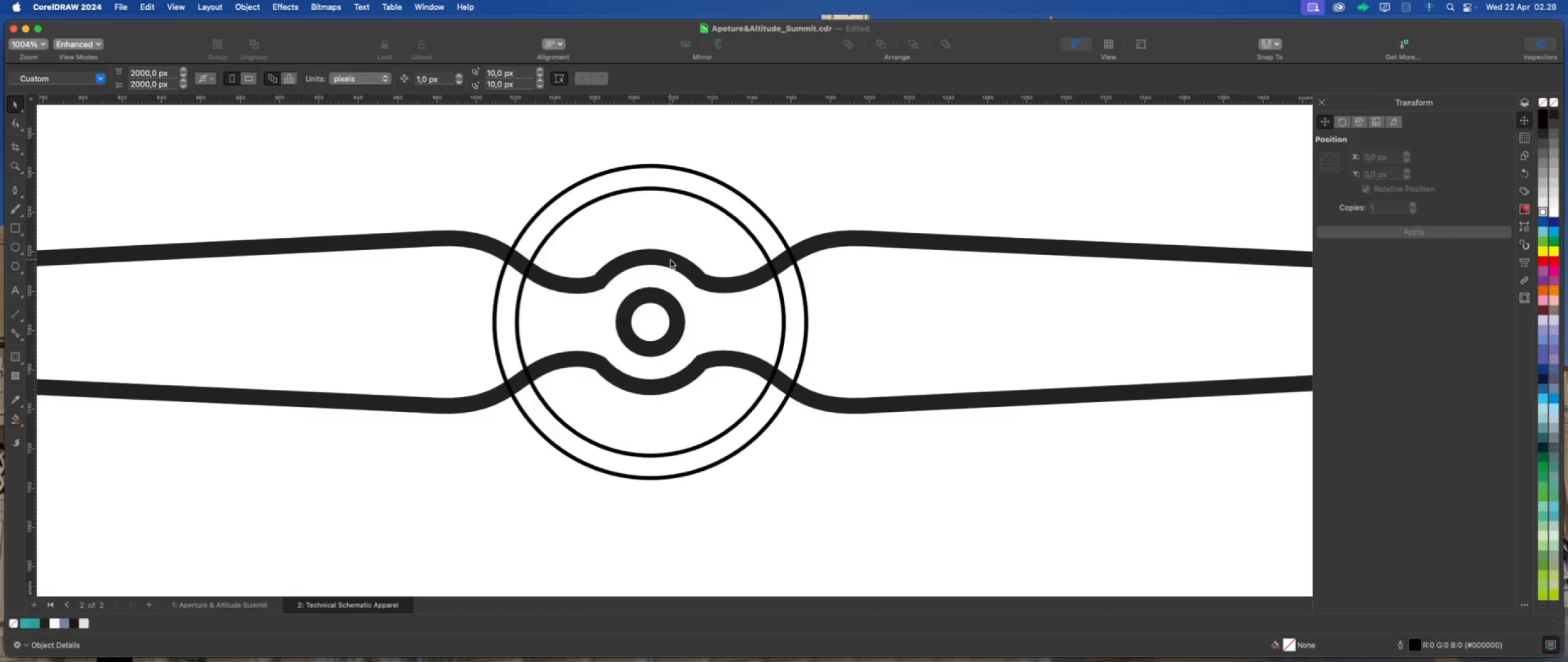 
wait(6.88)
 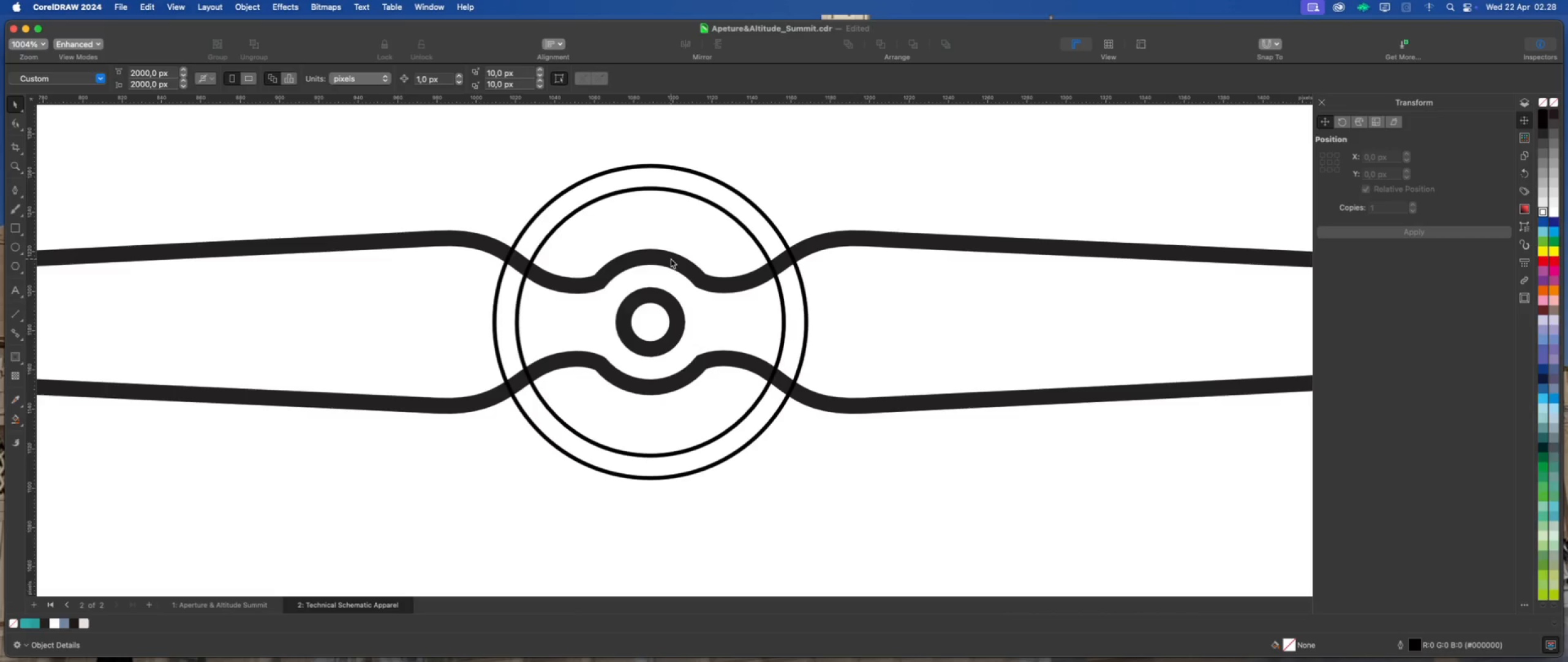 
left_click([806, 195])
 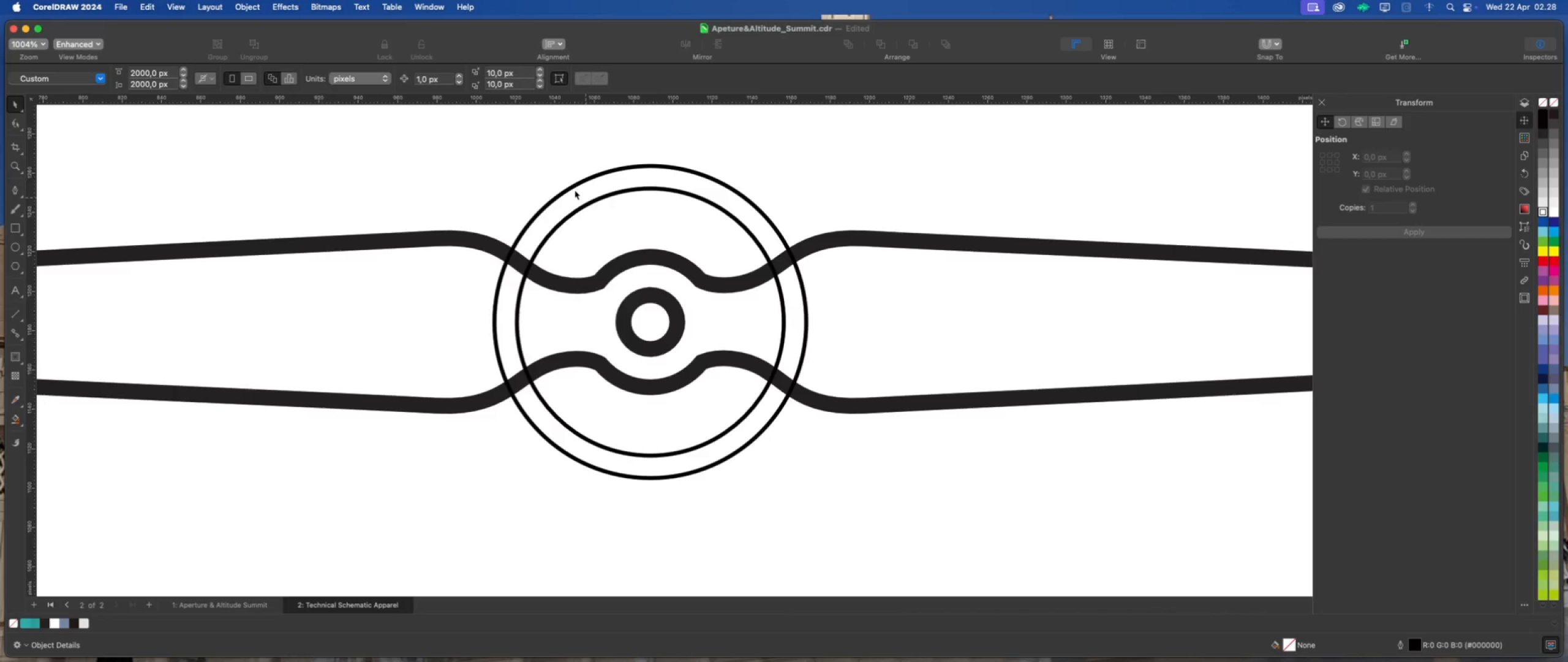 
left_click([502, 158])
 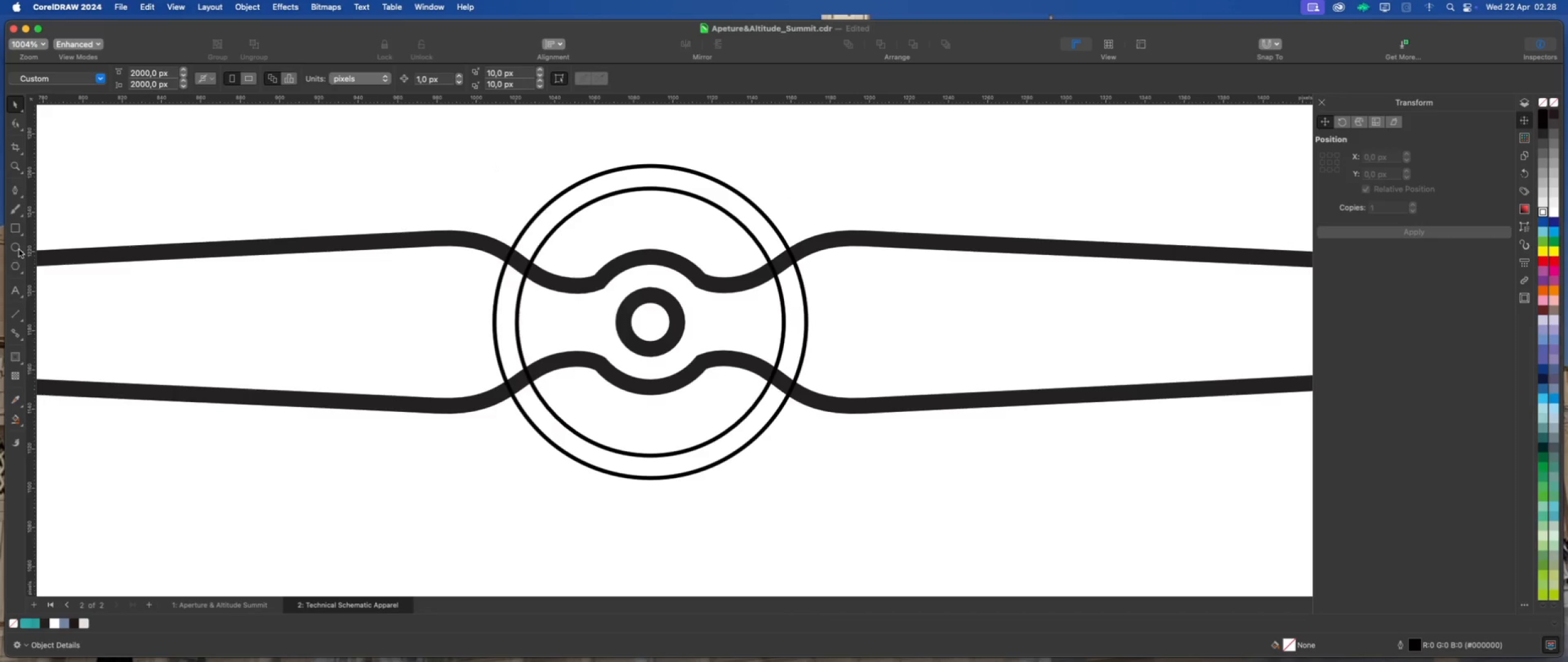 
left_click([17, 231])
 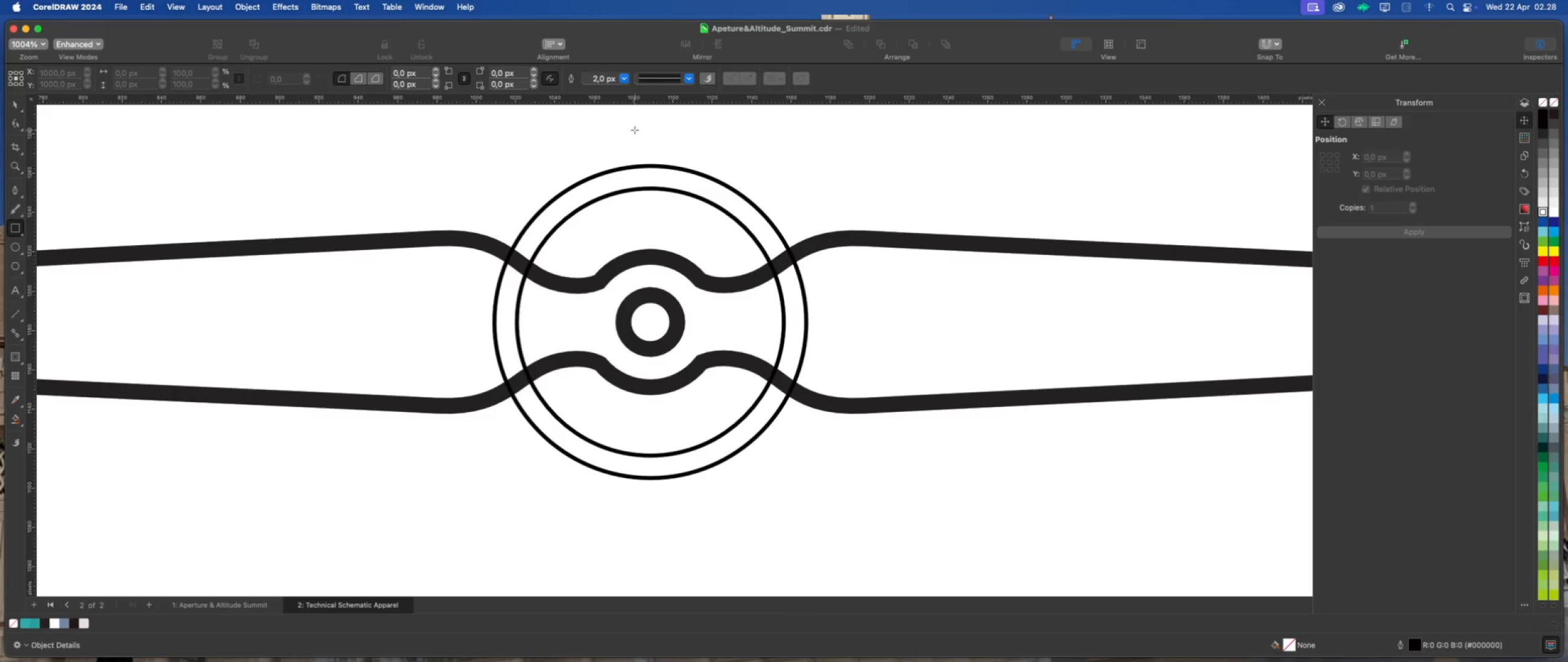 
left_click_drag(start_coordinate=[638, 129], to_coordinate=[680, 207])
 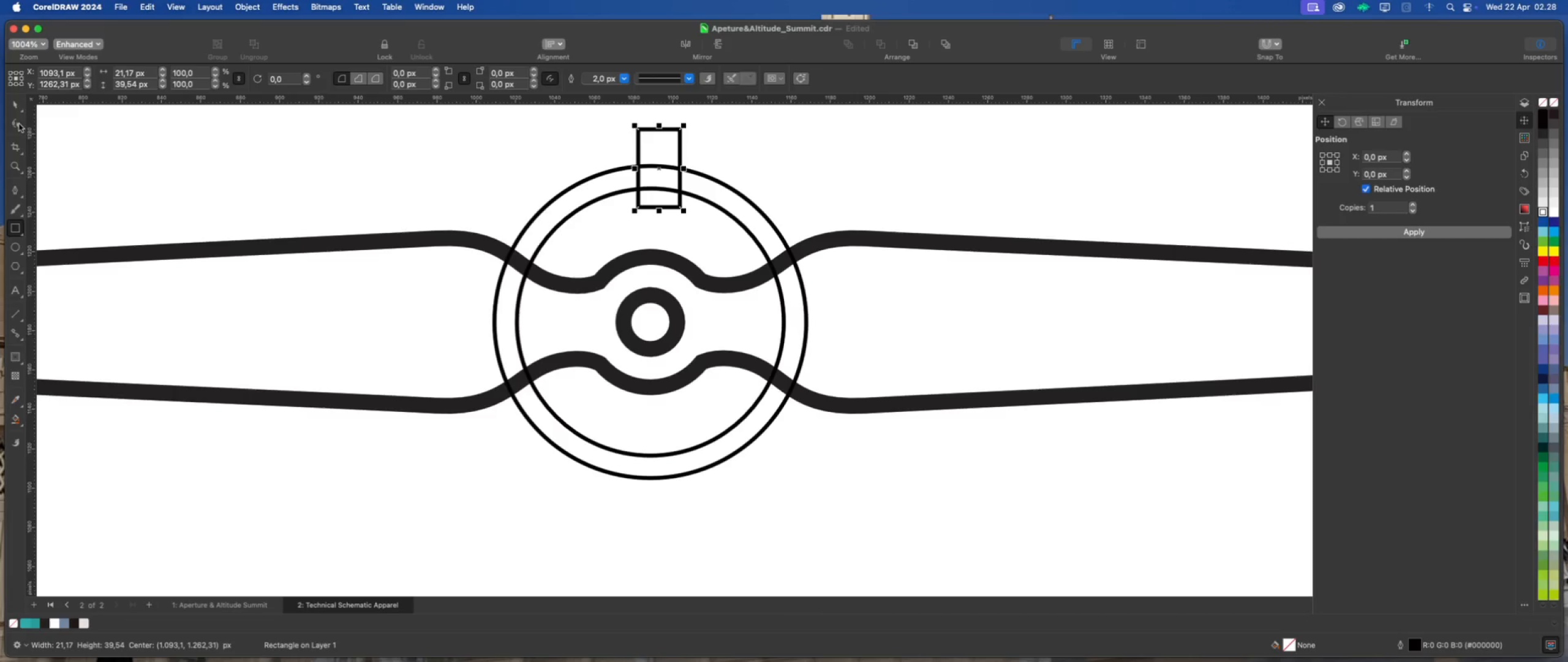 
left_click([19, 123])
 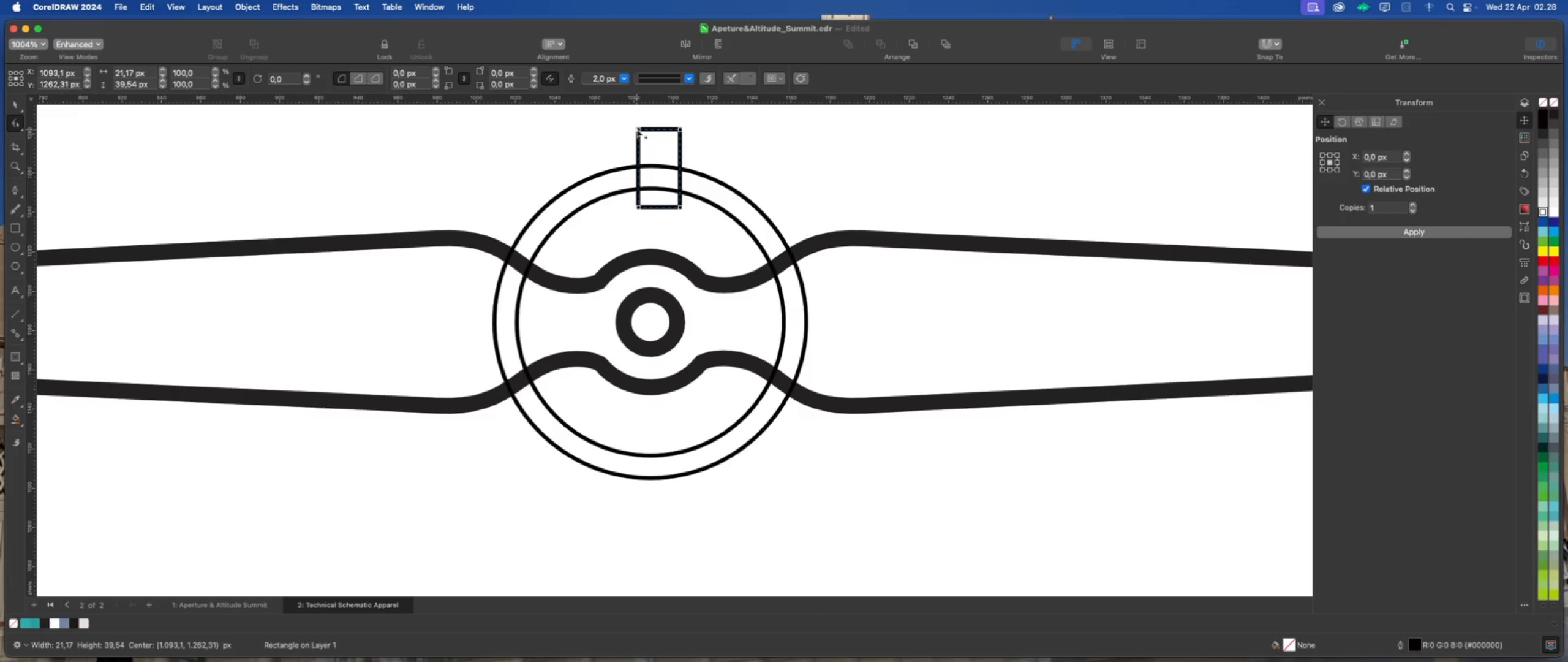 
left_click_drag(start_coordinate=[638, 129], to_coordinate=[647, 127])
 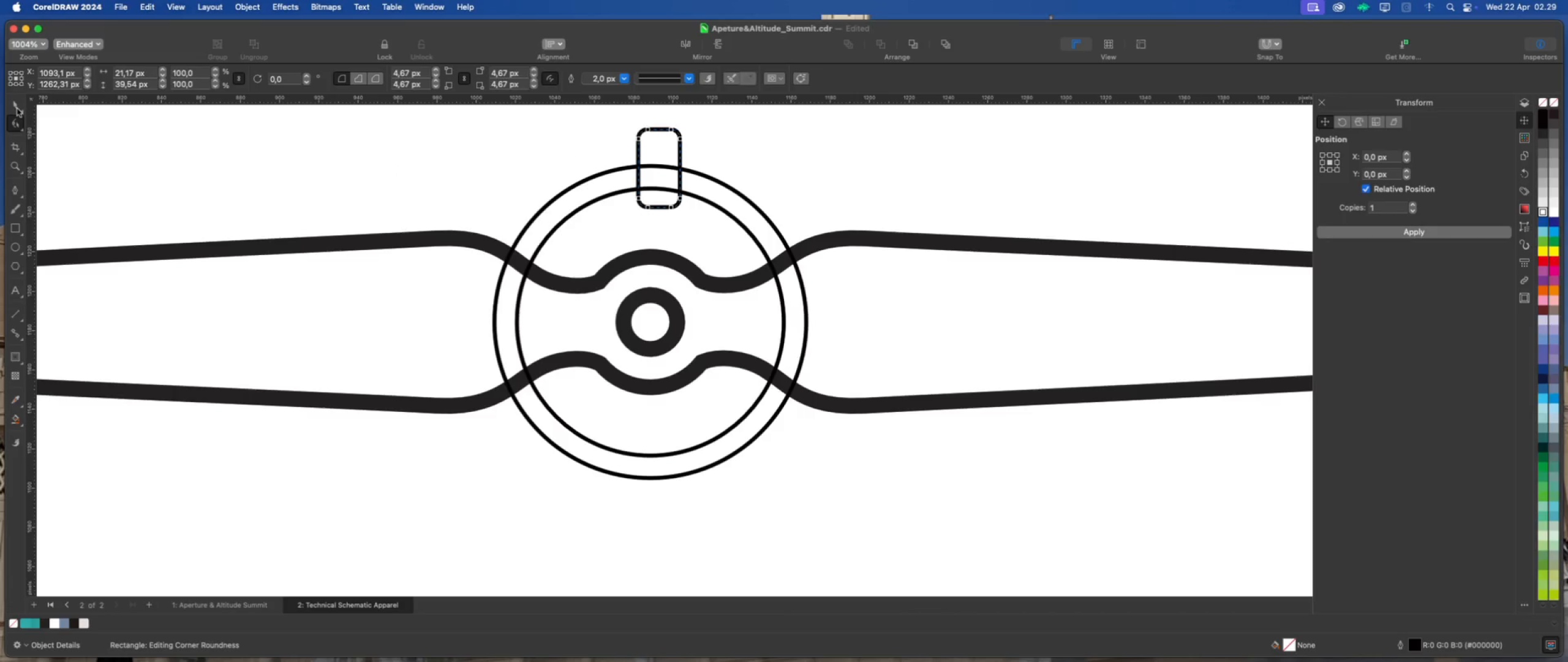 
left_click([17, 108])
 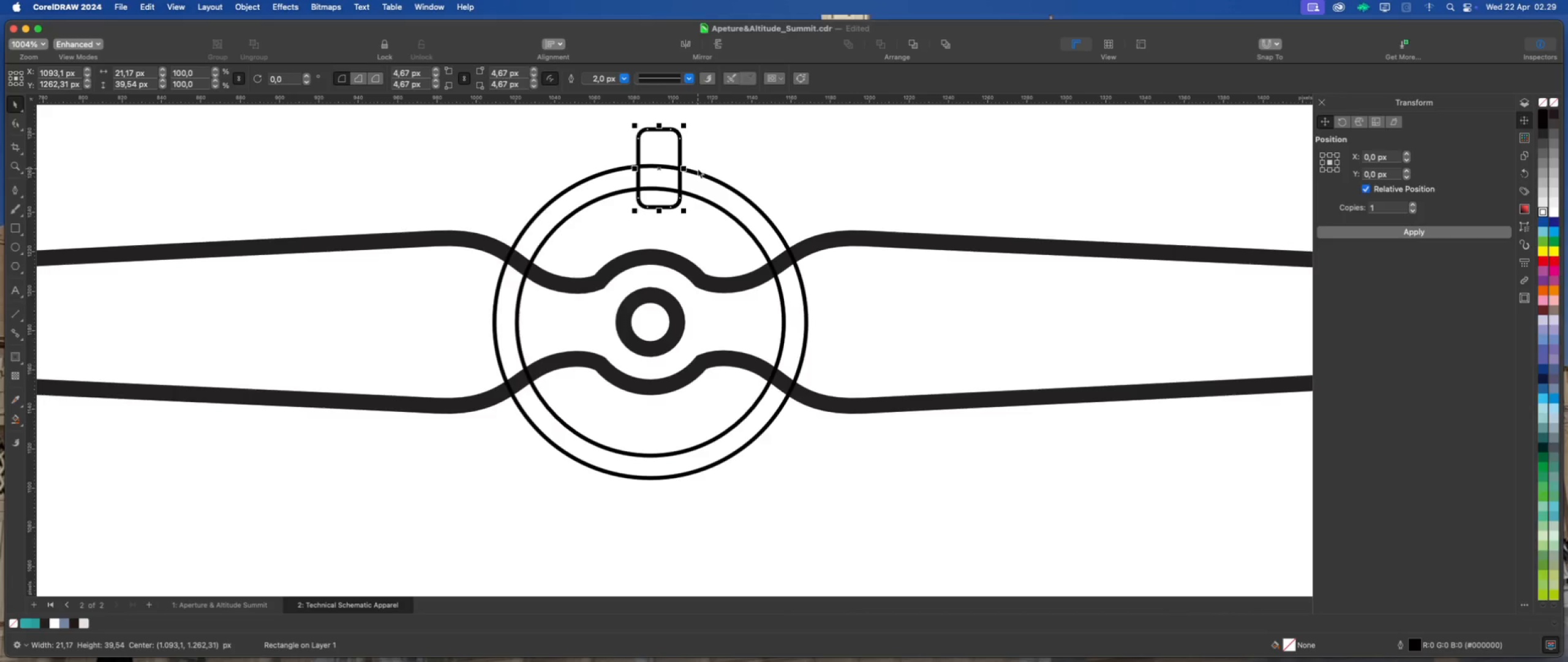 
scroll: coordinate [674, 151], scroll_direction: up, amount: 1.0
 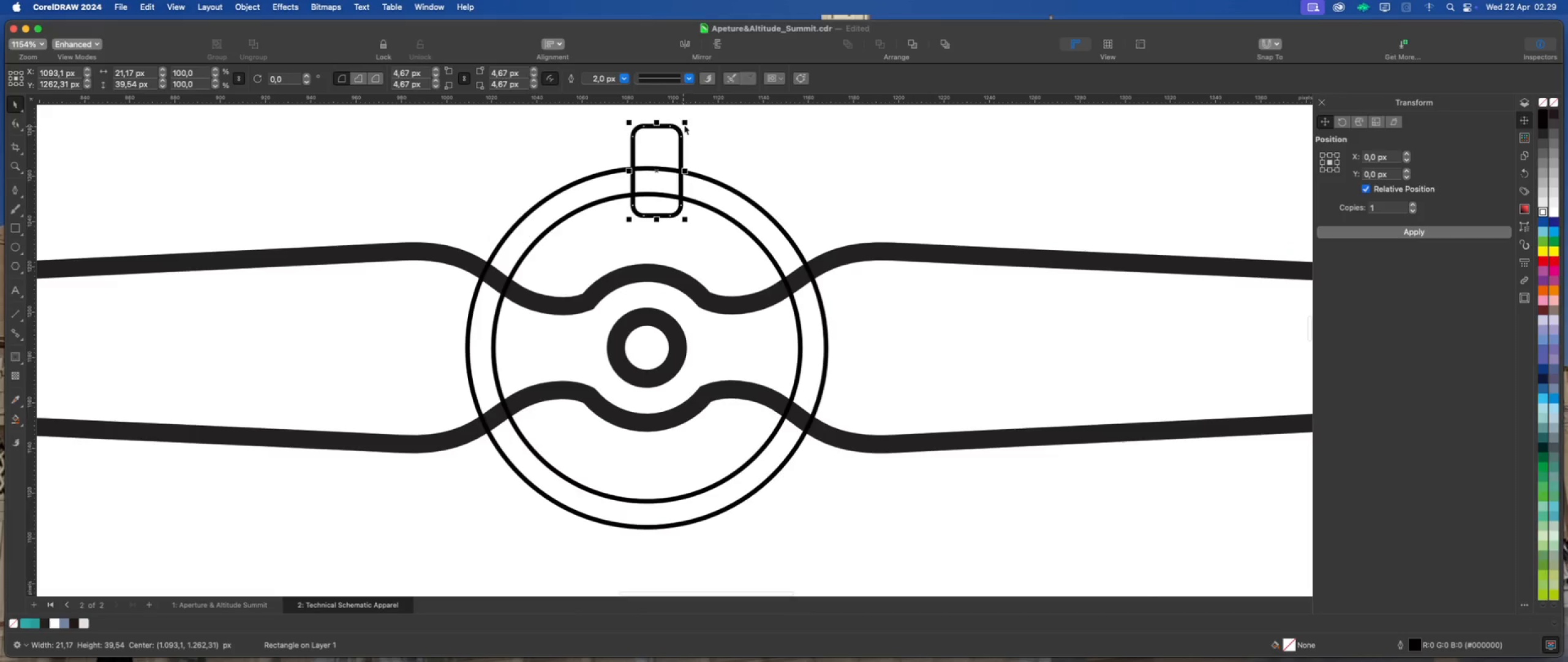 
left_click_drag(start_coordinate=[685, 123], to_coordinate=[677, 132])
 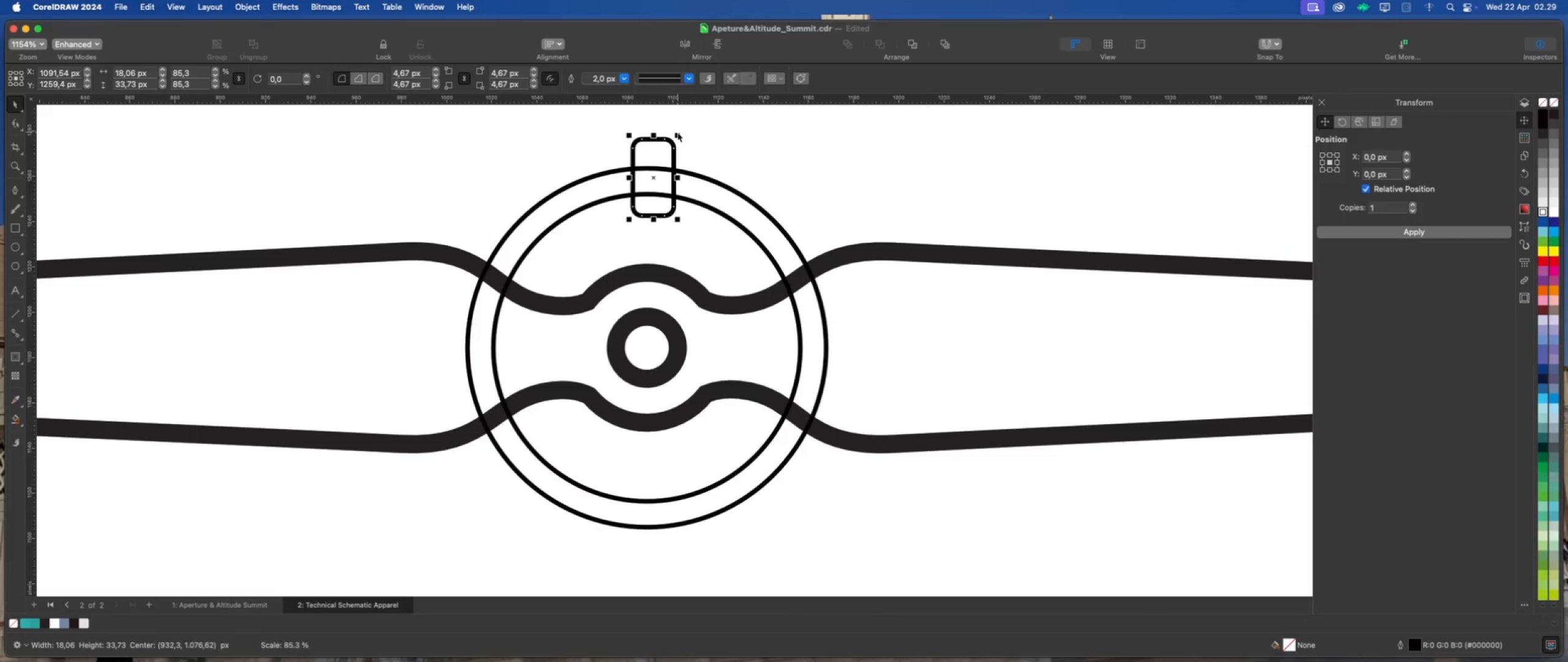 
scroll: coordinate [645, 140], scroll_direction: up, amount: 5.0
 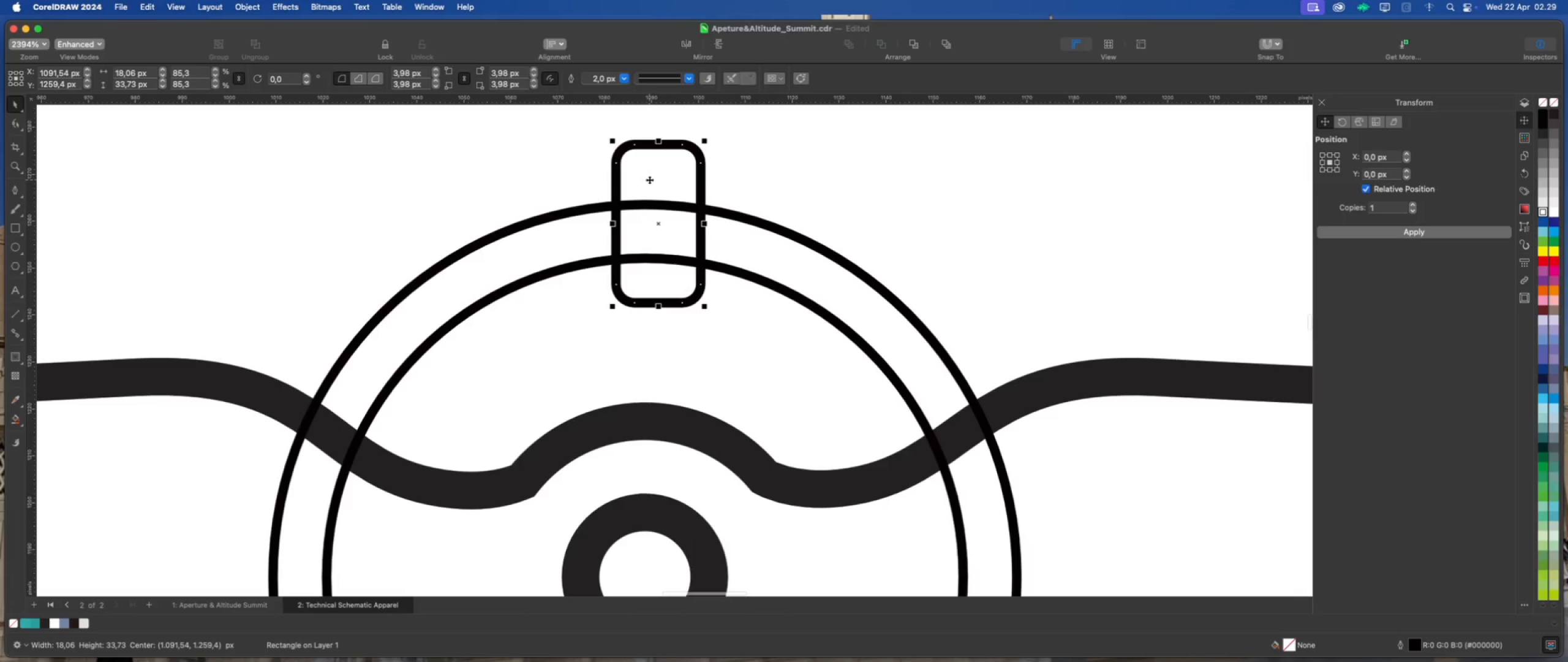 
hold_key(key=CommandLeft, duration=1.44)
 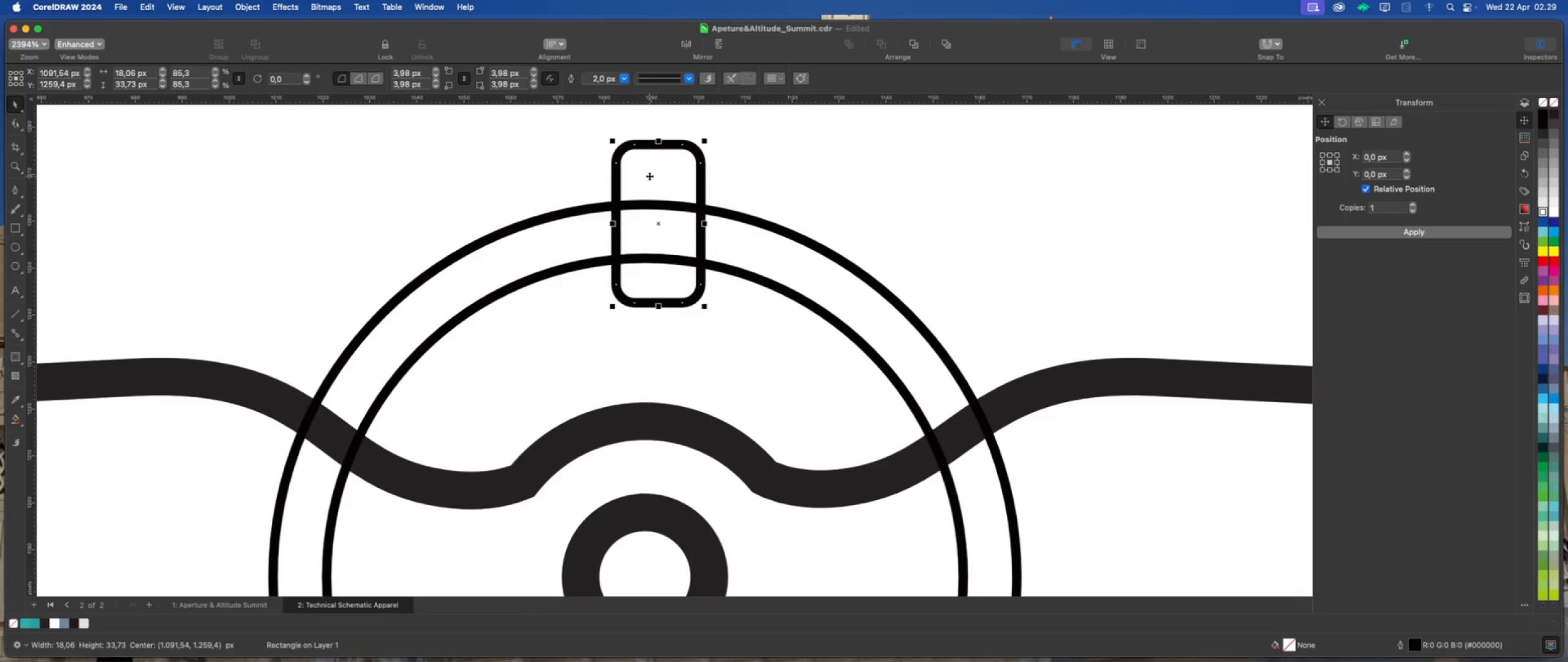 
right_click([649, 176])
 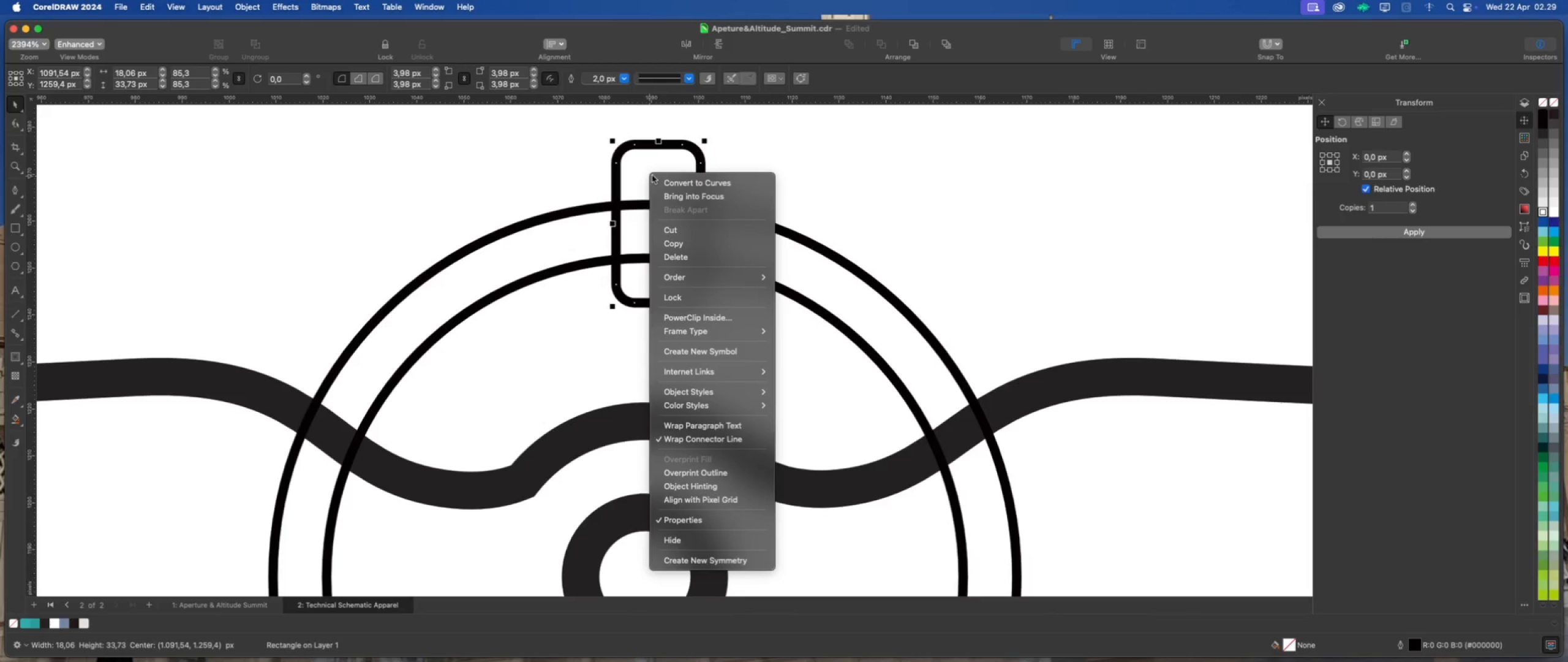 
left_click([687, 183])
 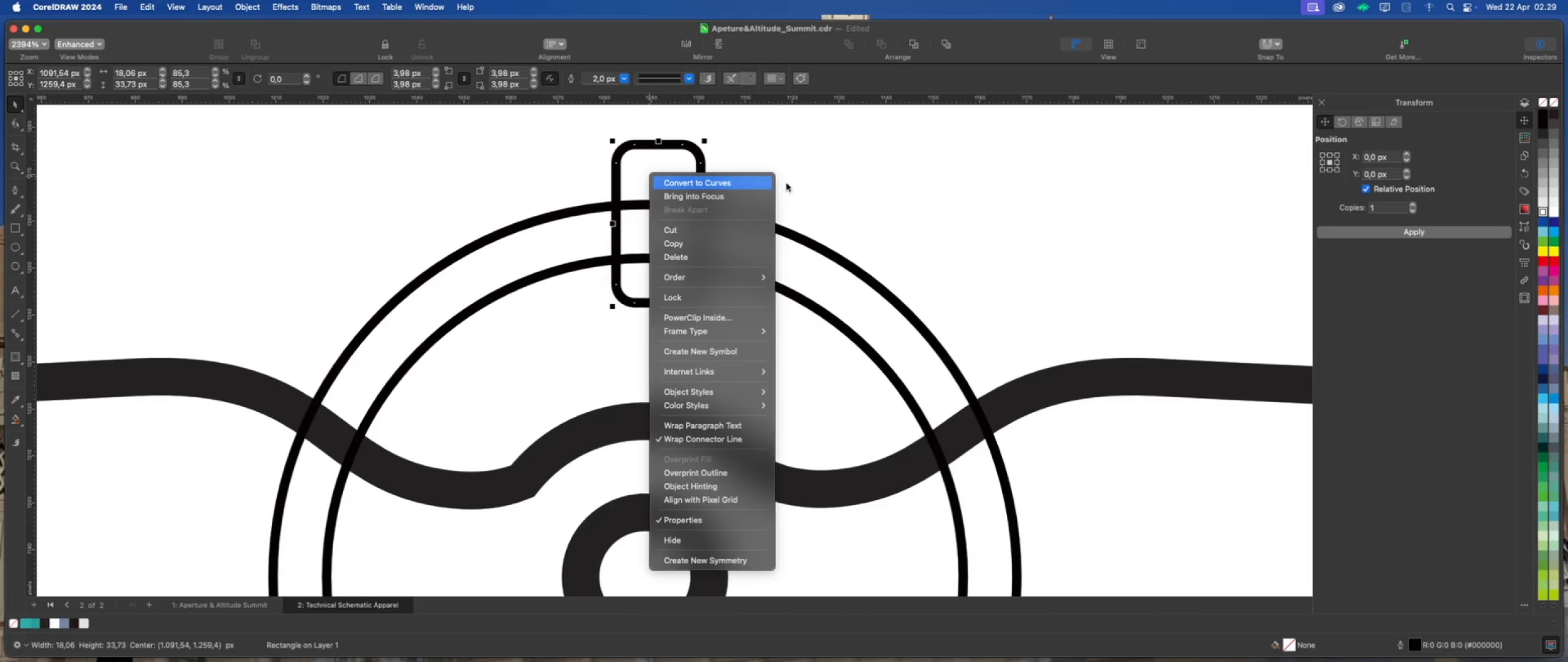 
double_click([834, 197])
 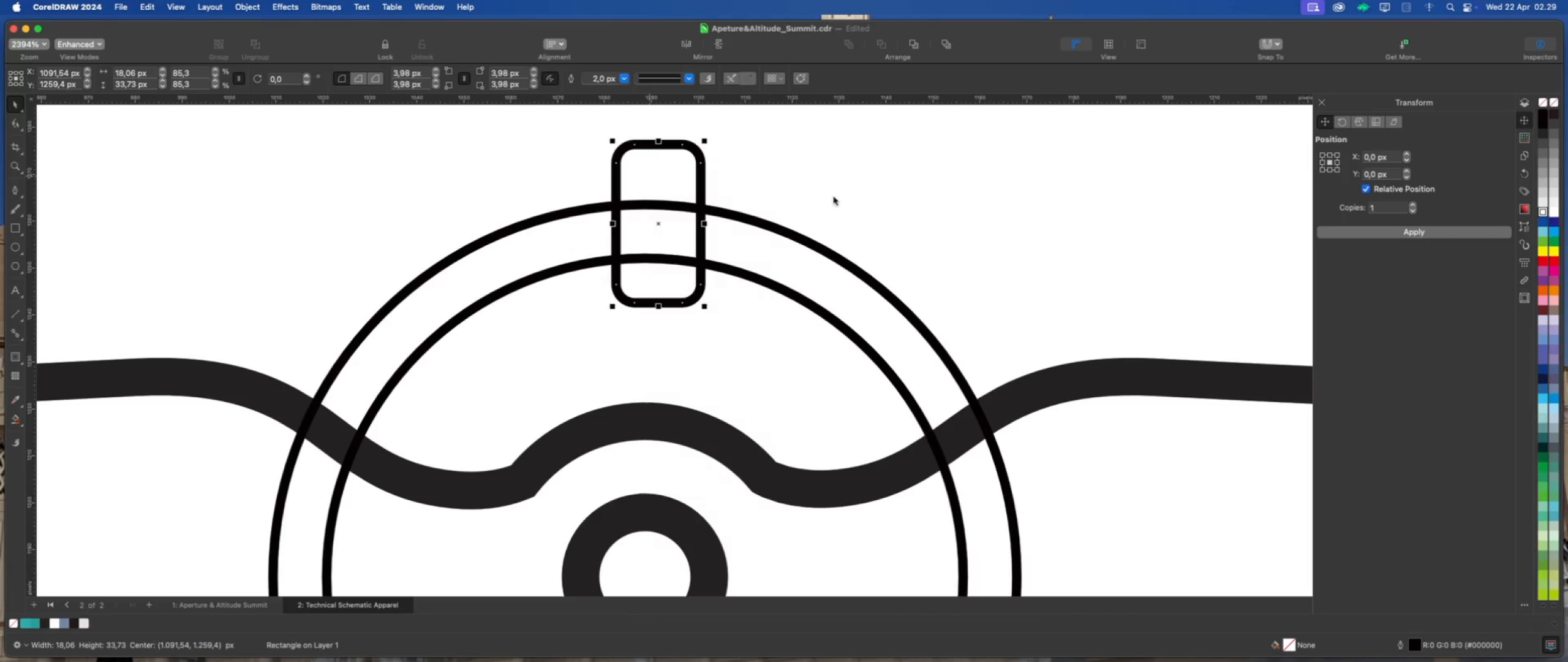 
scroll: coordinate [671, 227], scroll_direction: up, amount: 2.0
 